 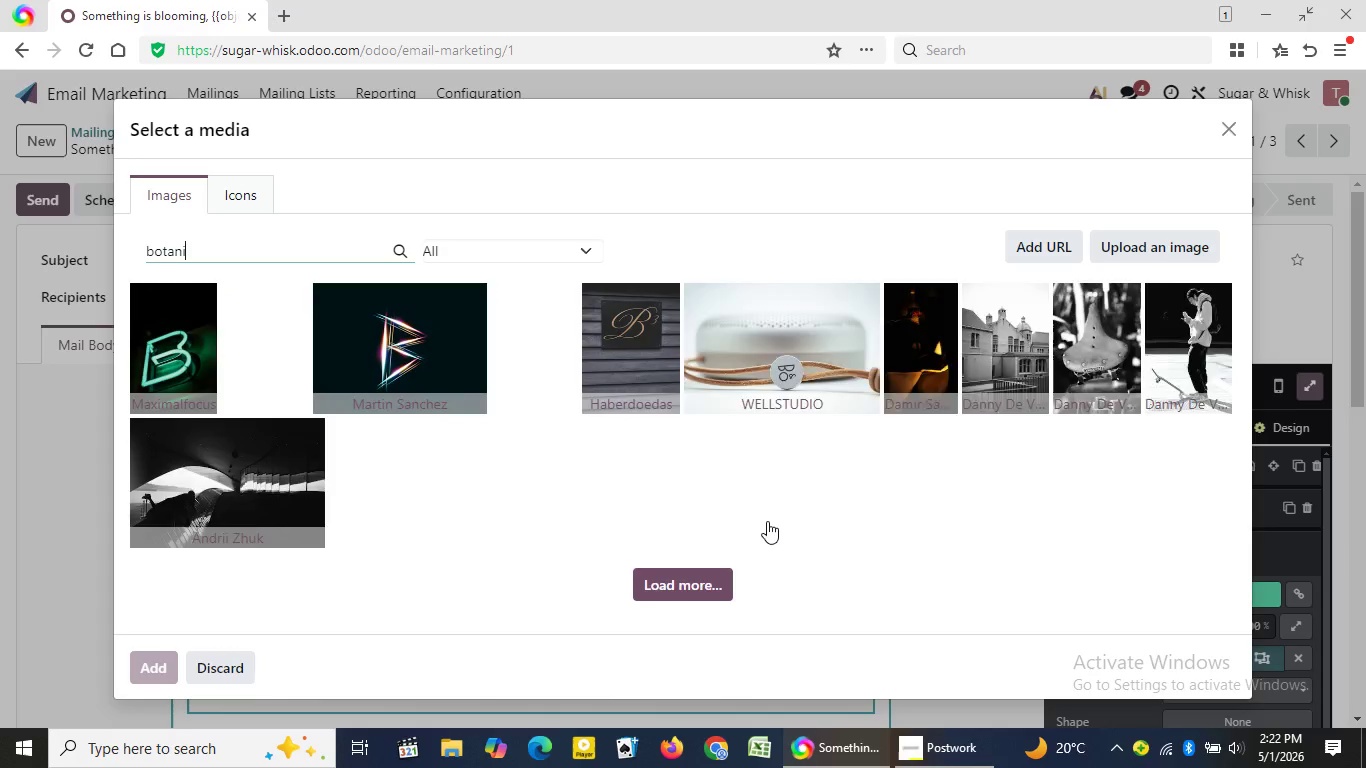 
type(cal still)
 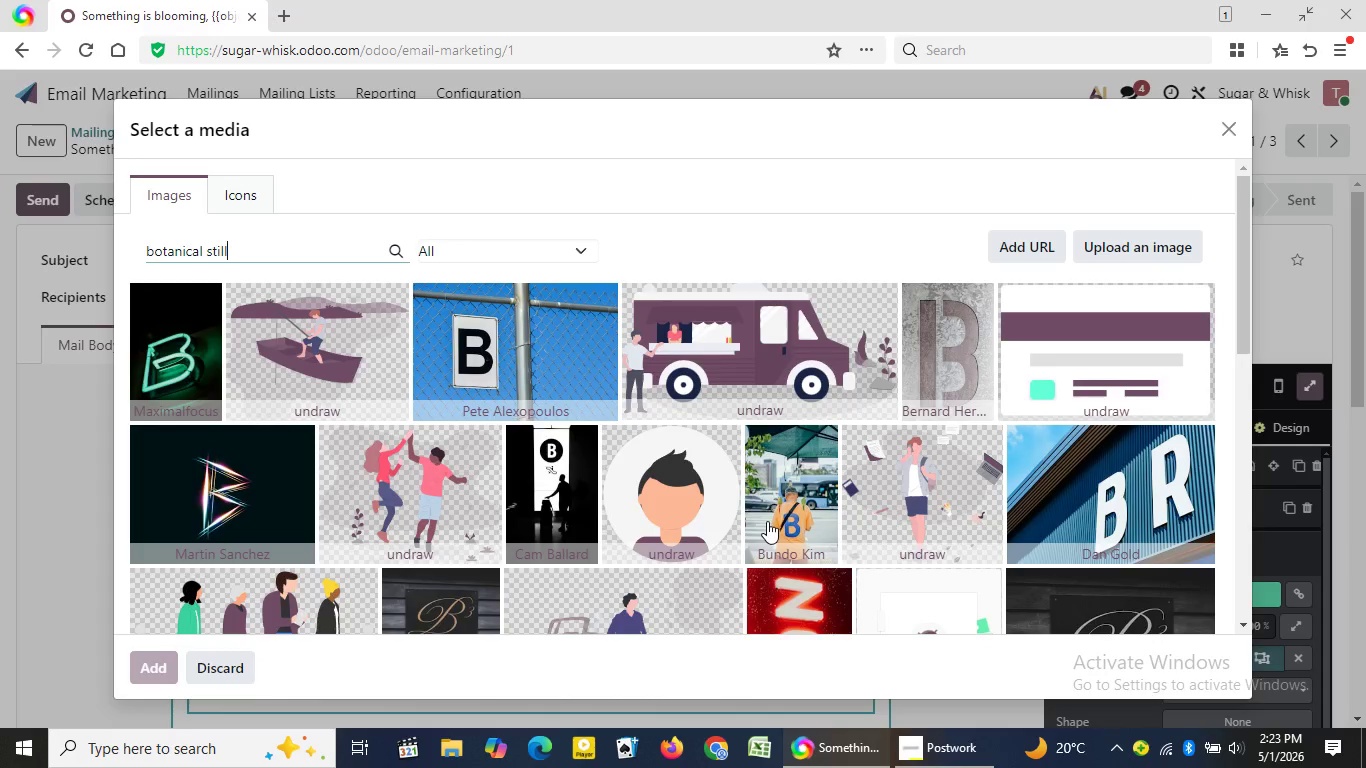 
type( life petals)
 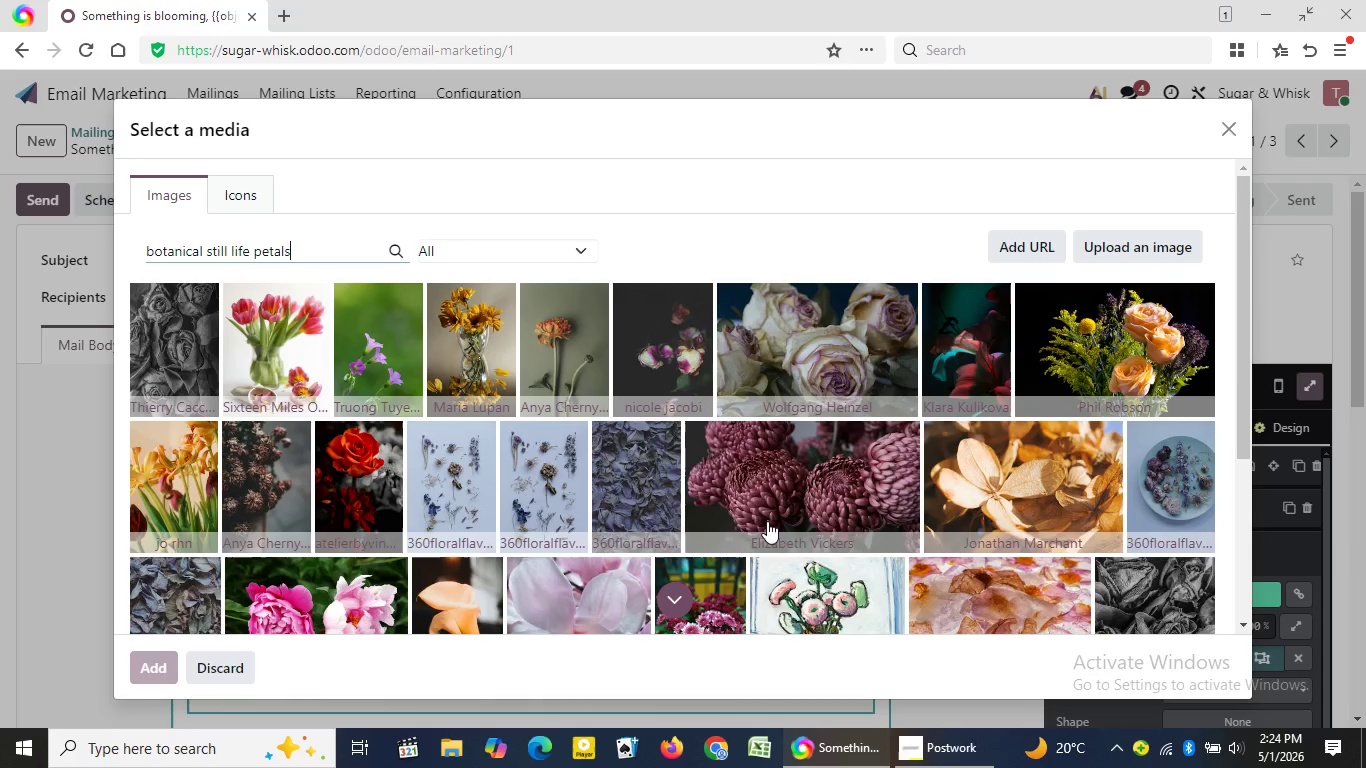 
wait(63.75)
 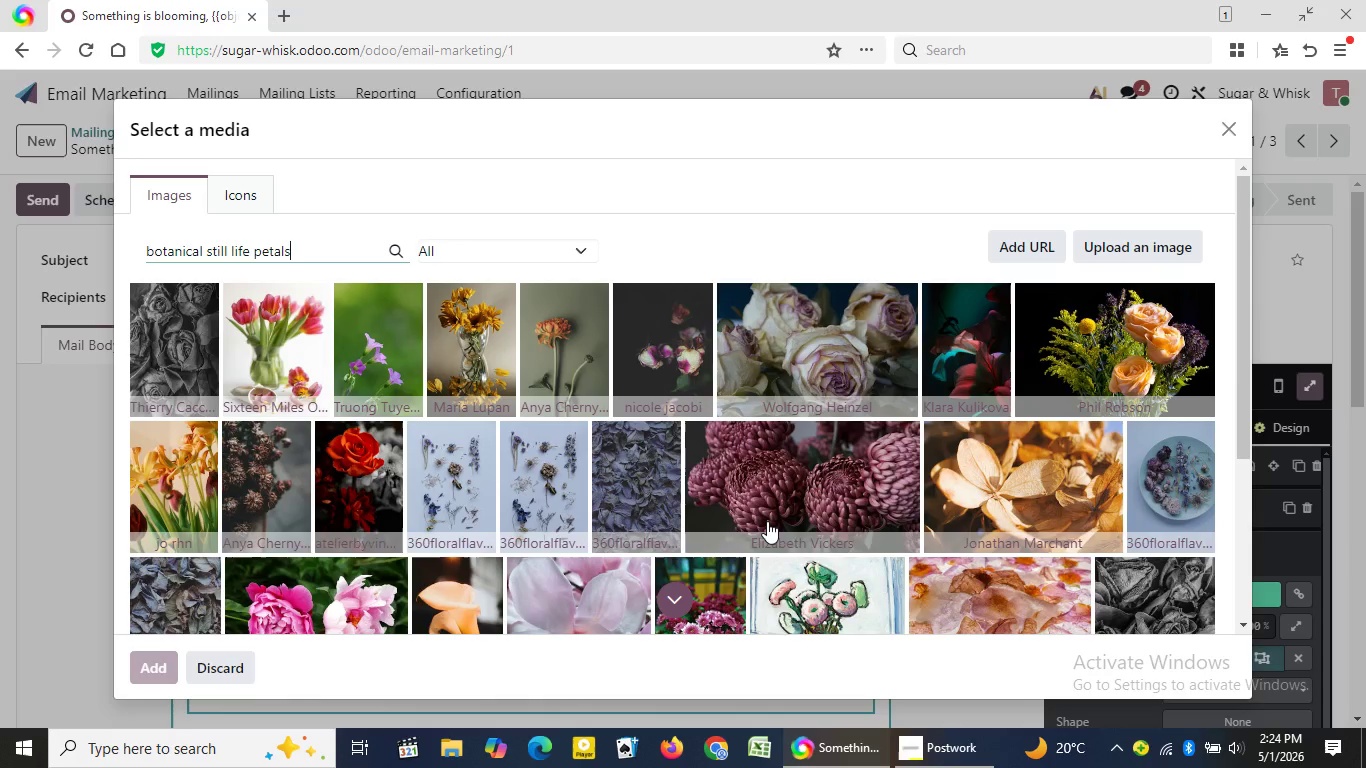 
double_click([1240, 615])
 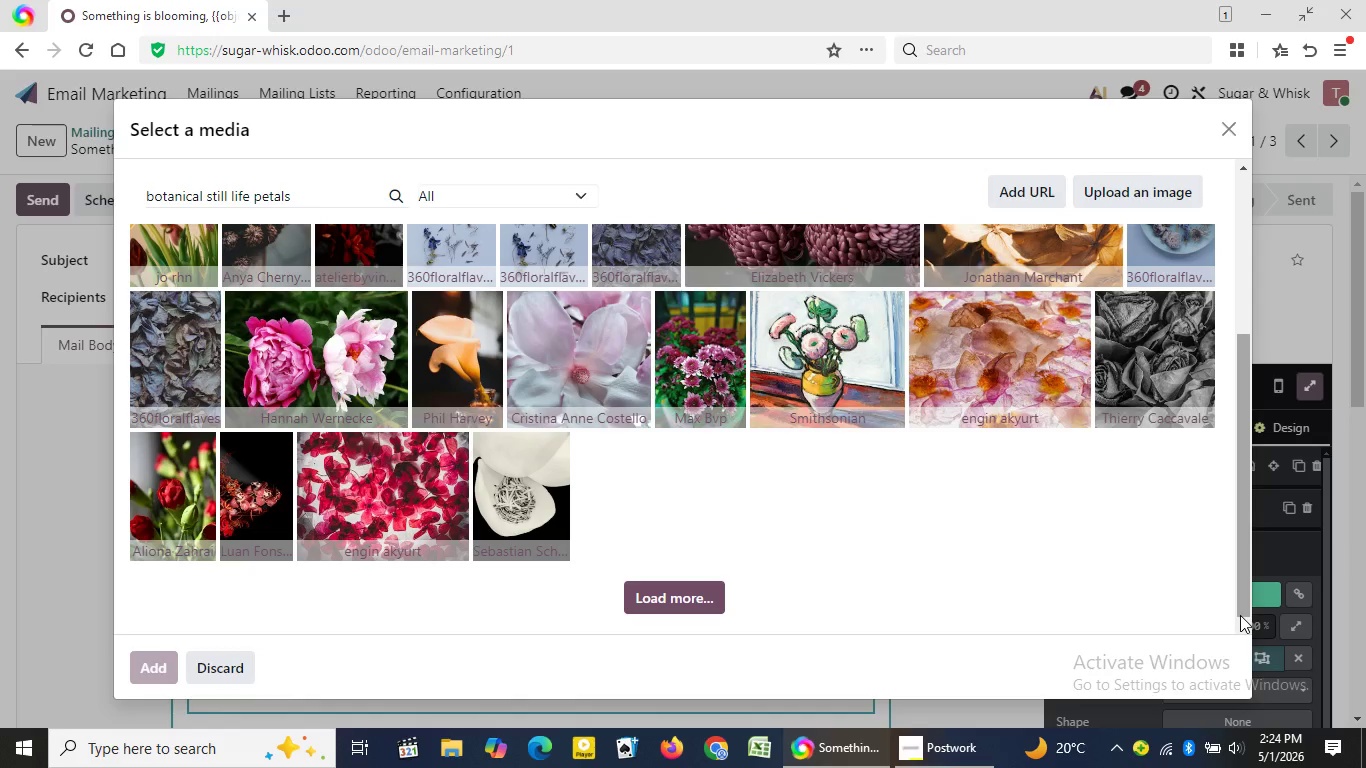 
wait(13.16)
 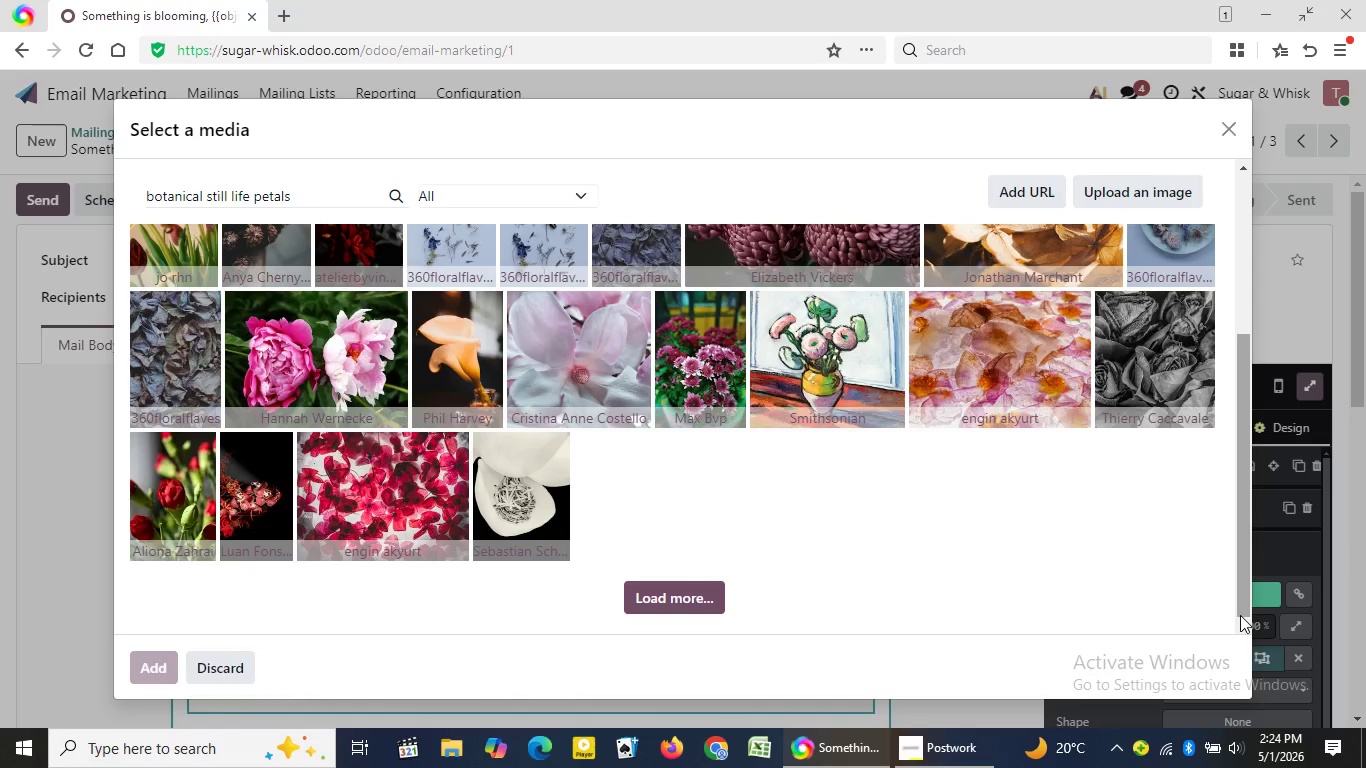 
left_click([668, 585])
 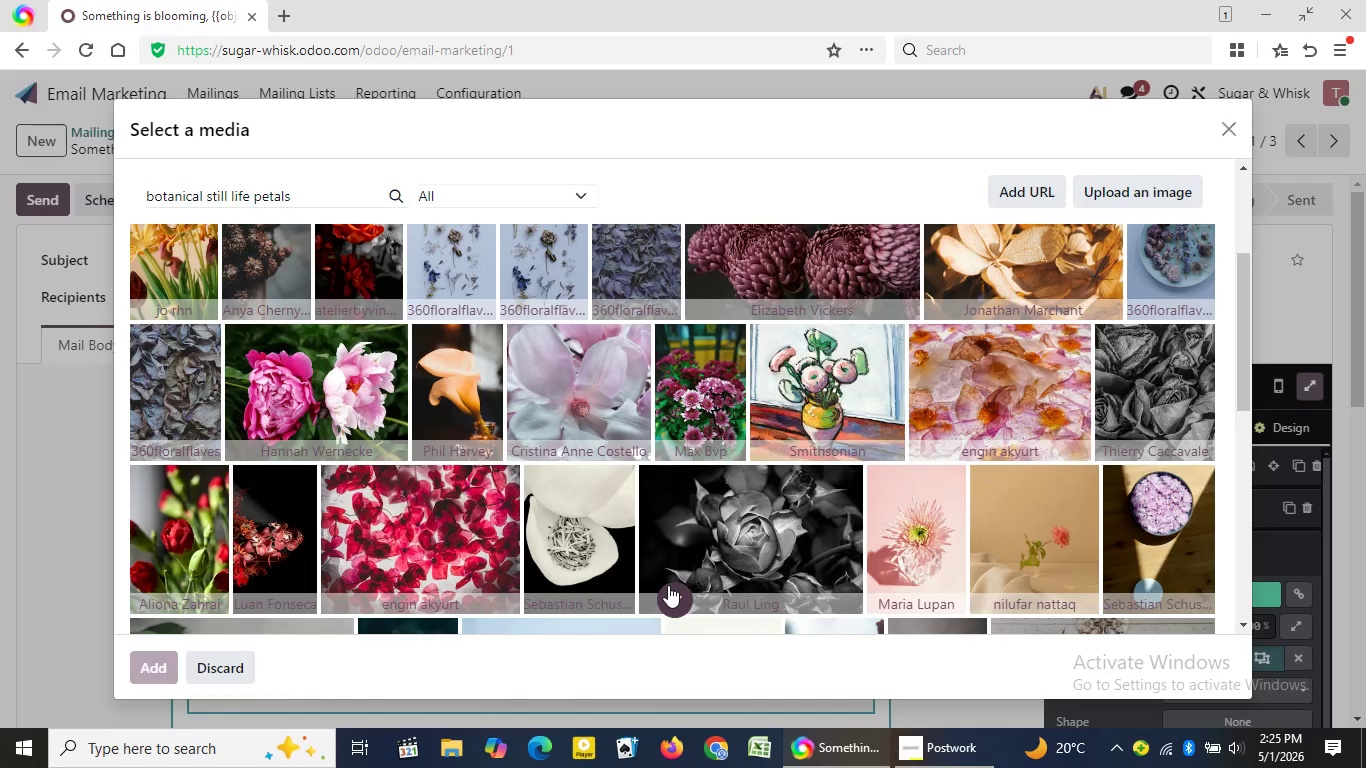 
wait(25.14)
 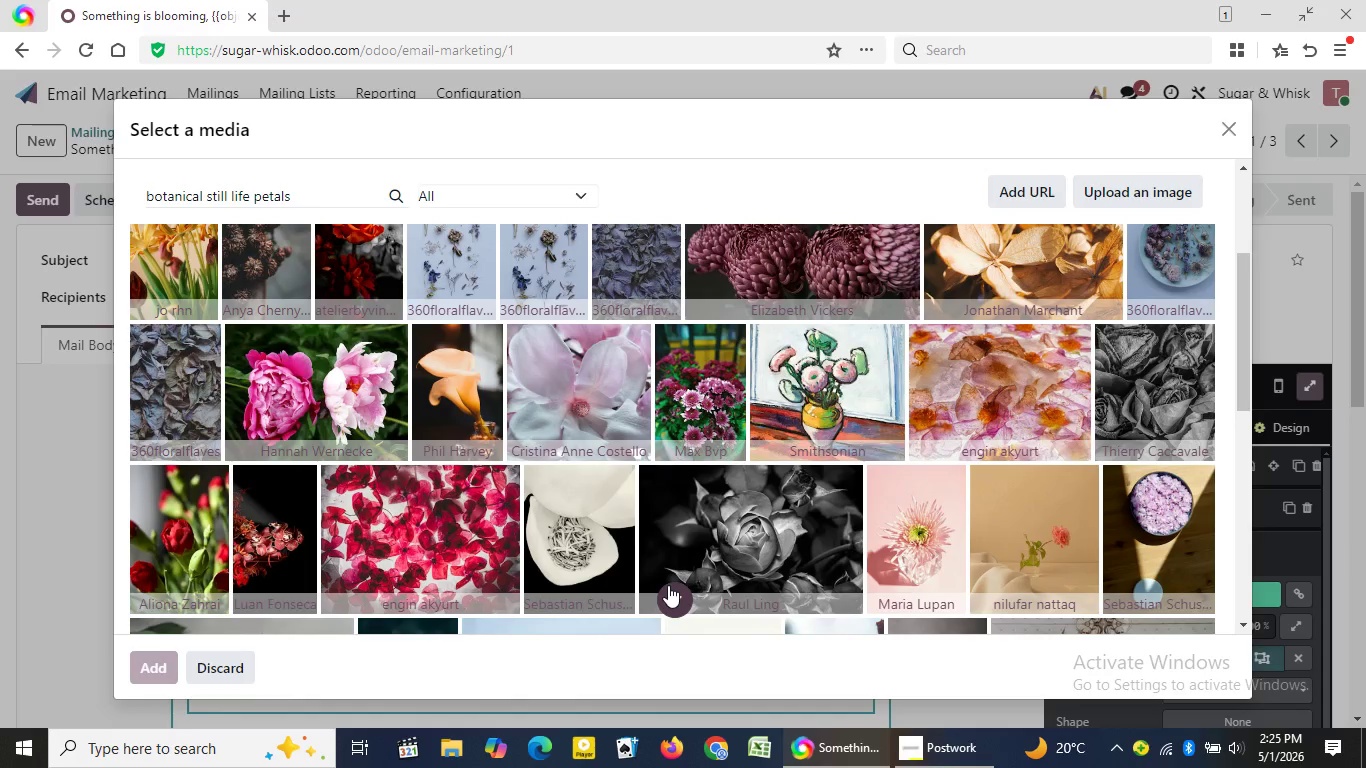 
left_click([394, 577])
 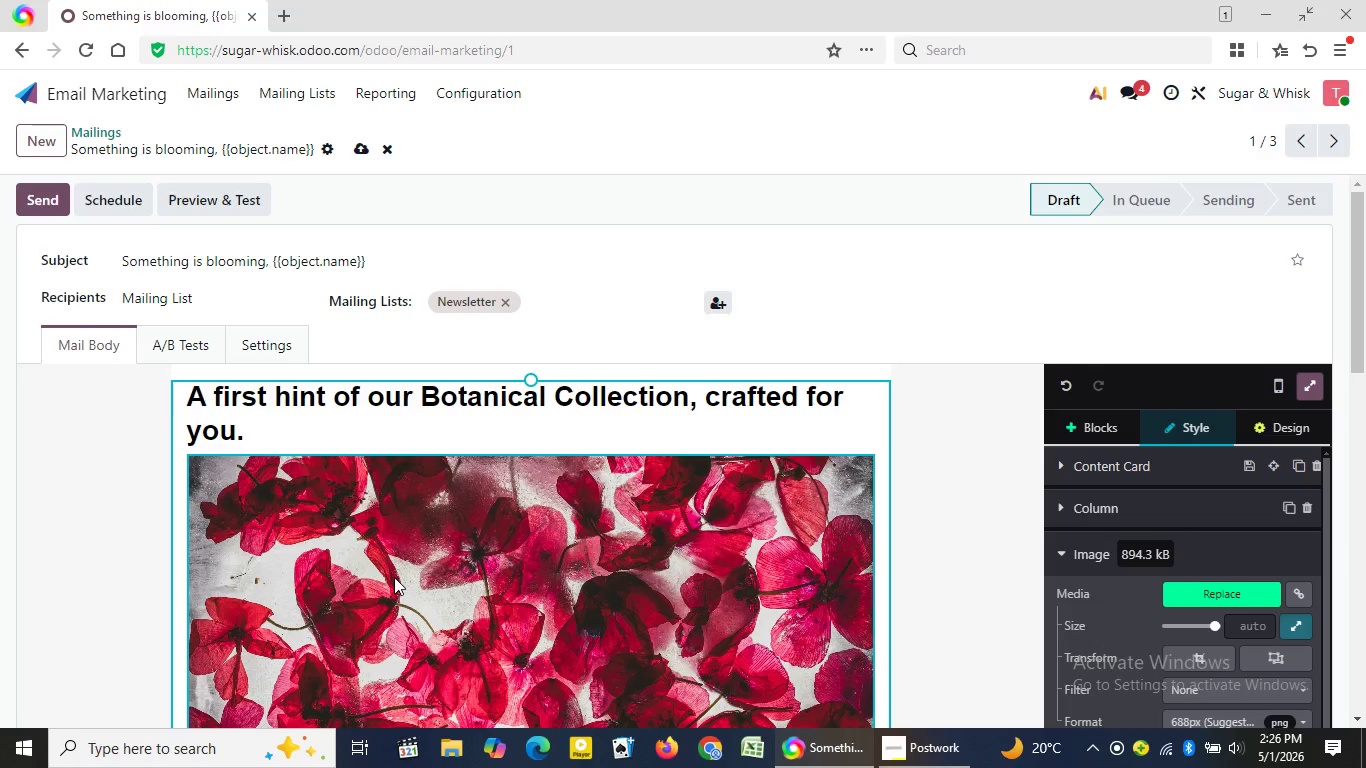 
wait(60.86)
 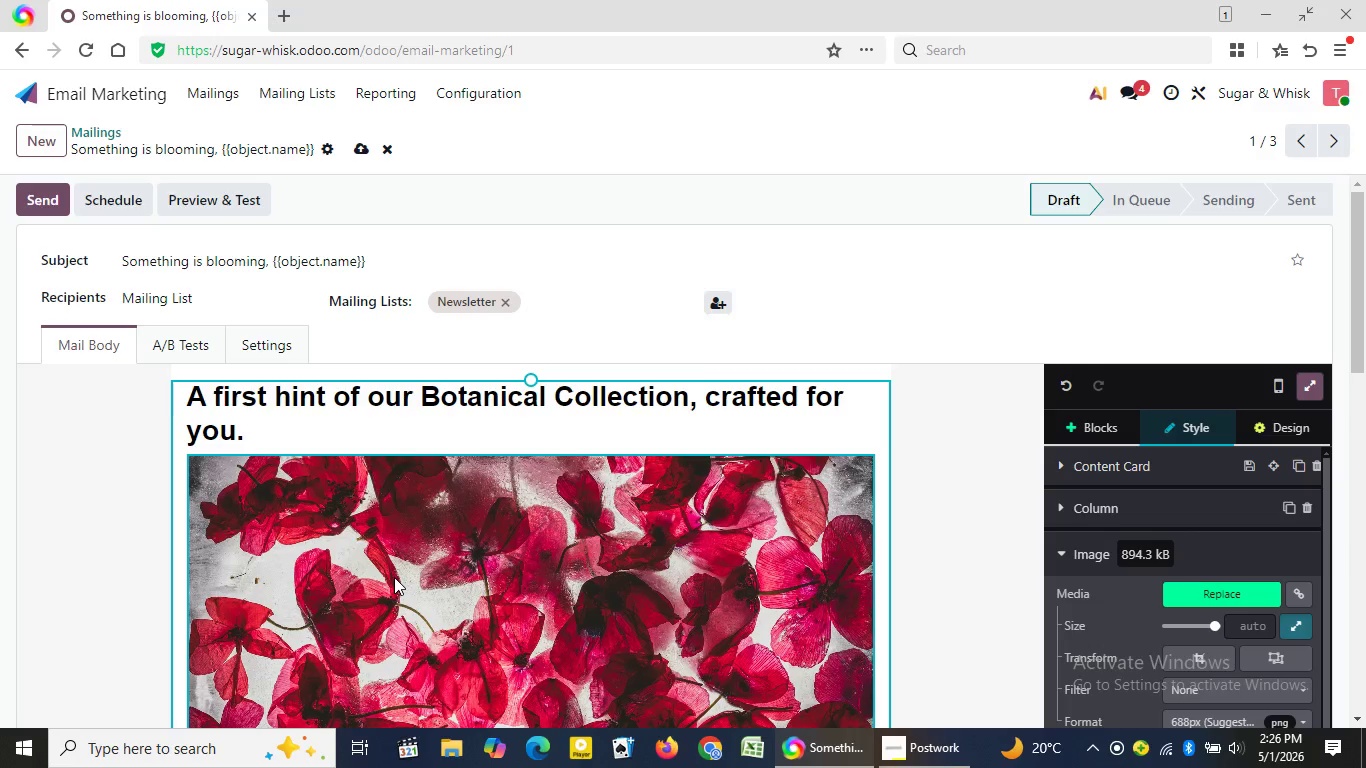 
left_click([394, 577])
 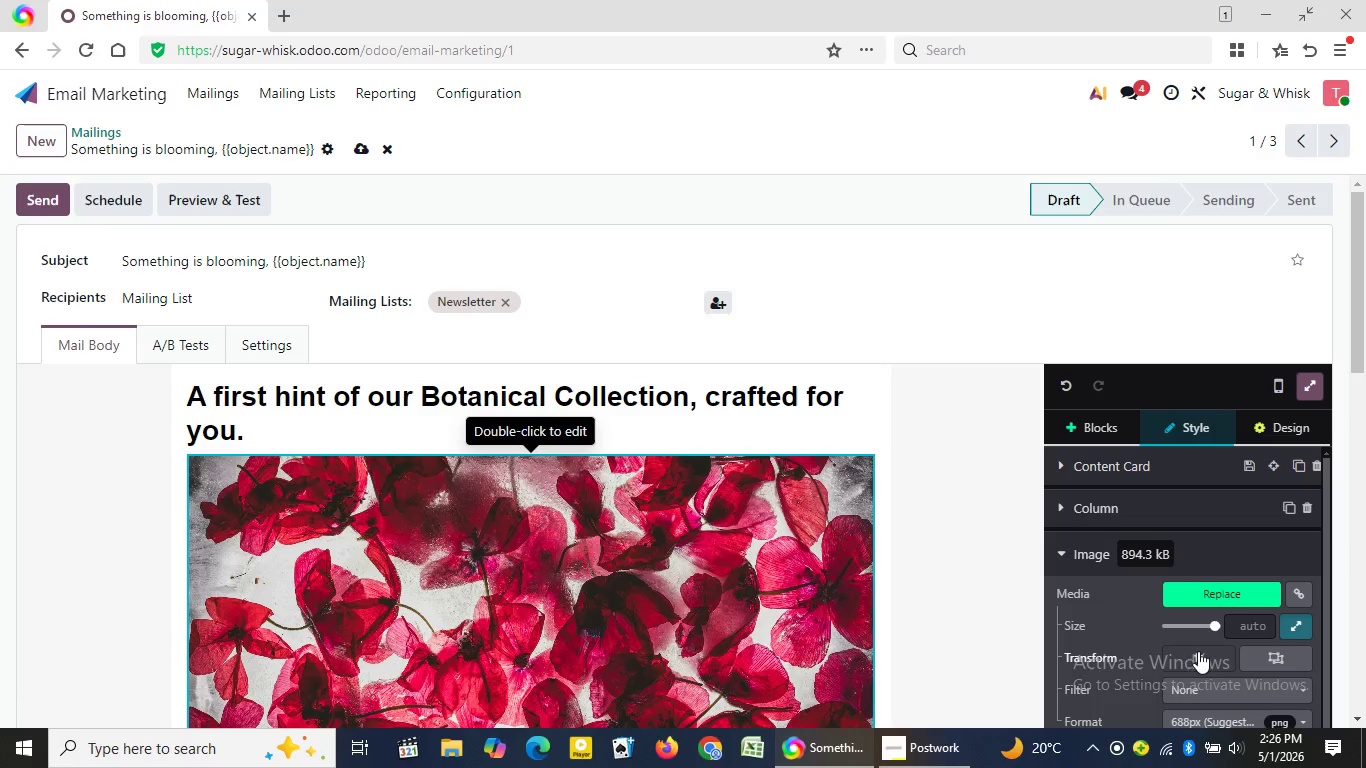 
left_click([1202, 656])
 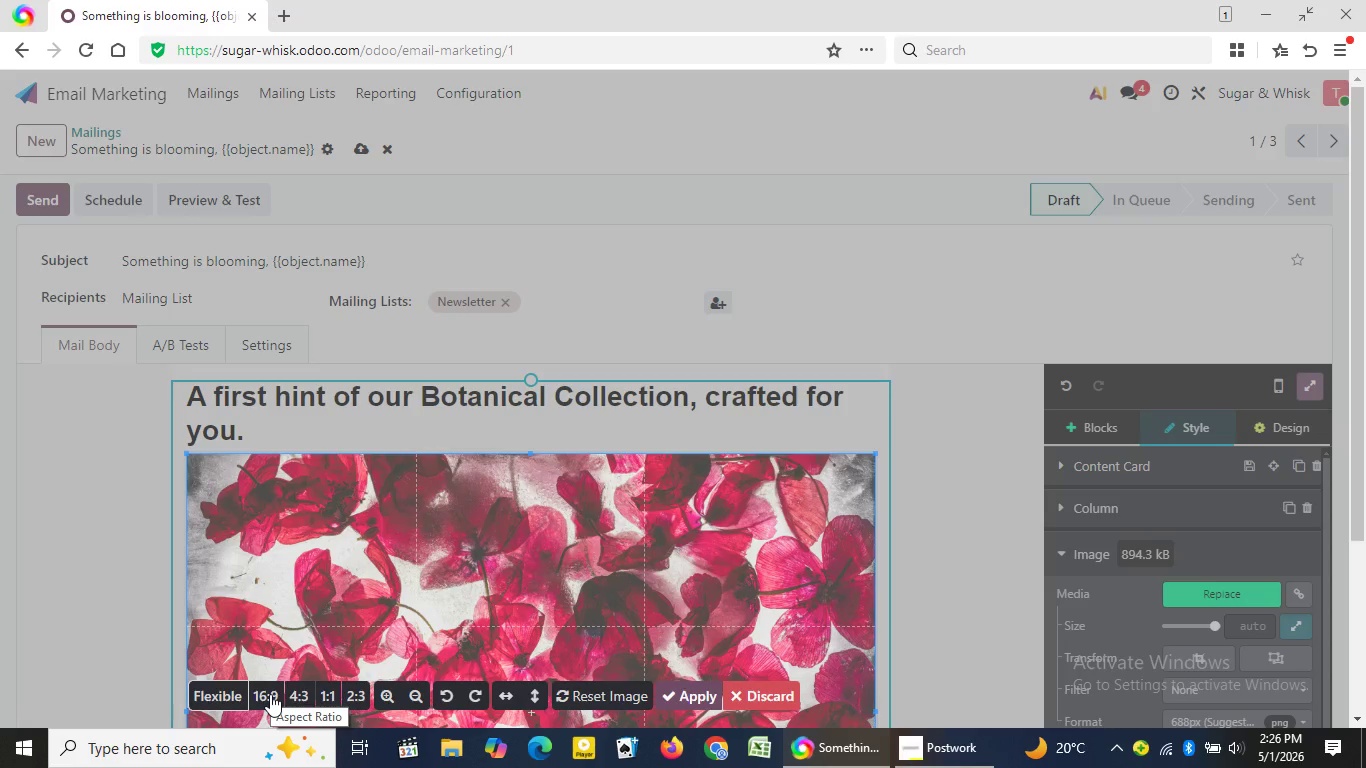 
wait(7.03)
 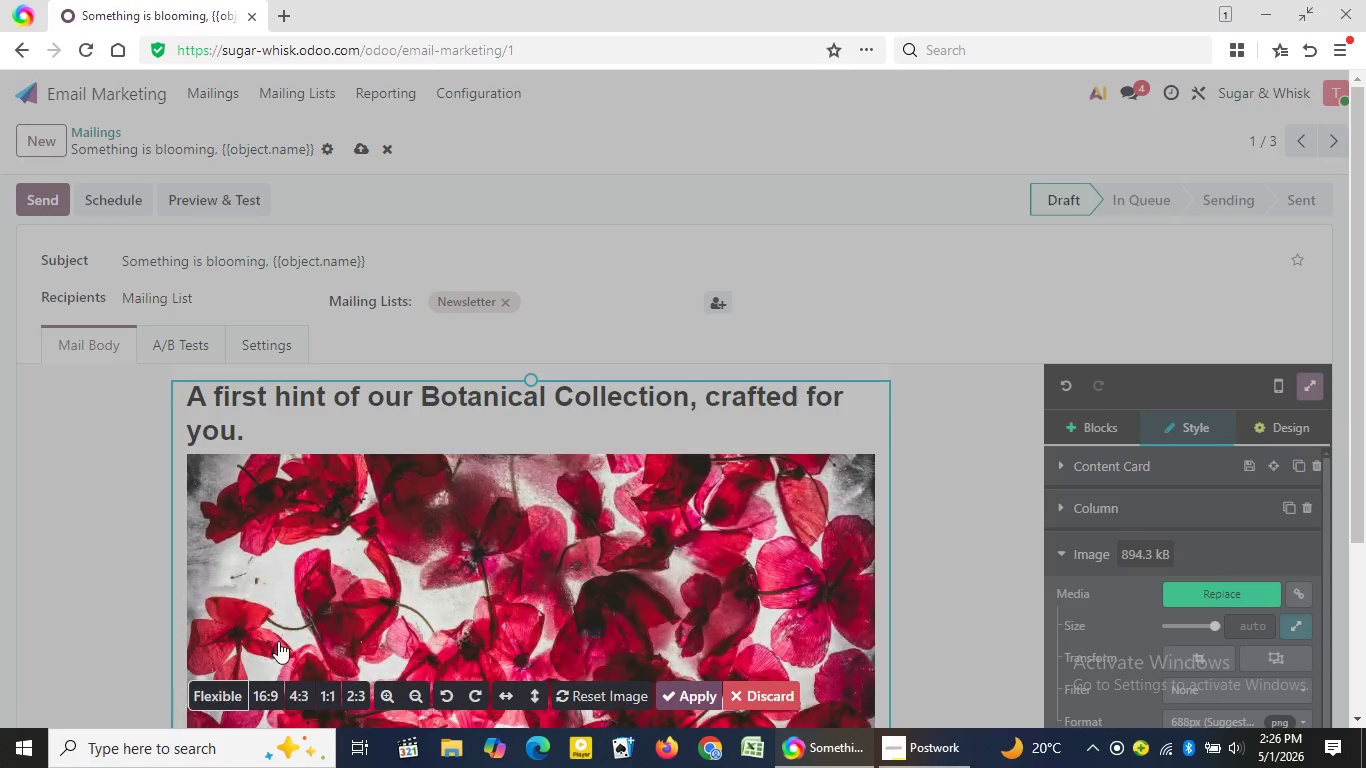 
left_click([270, 694])
 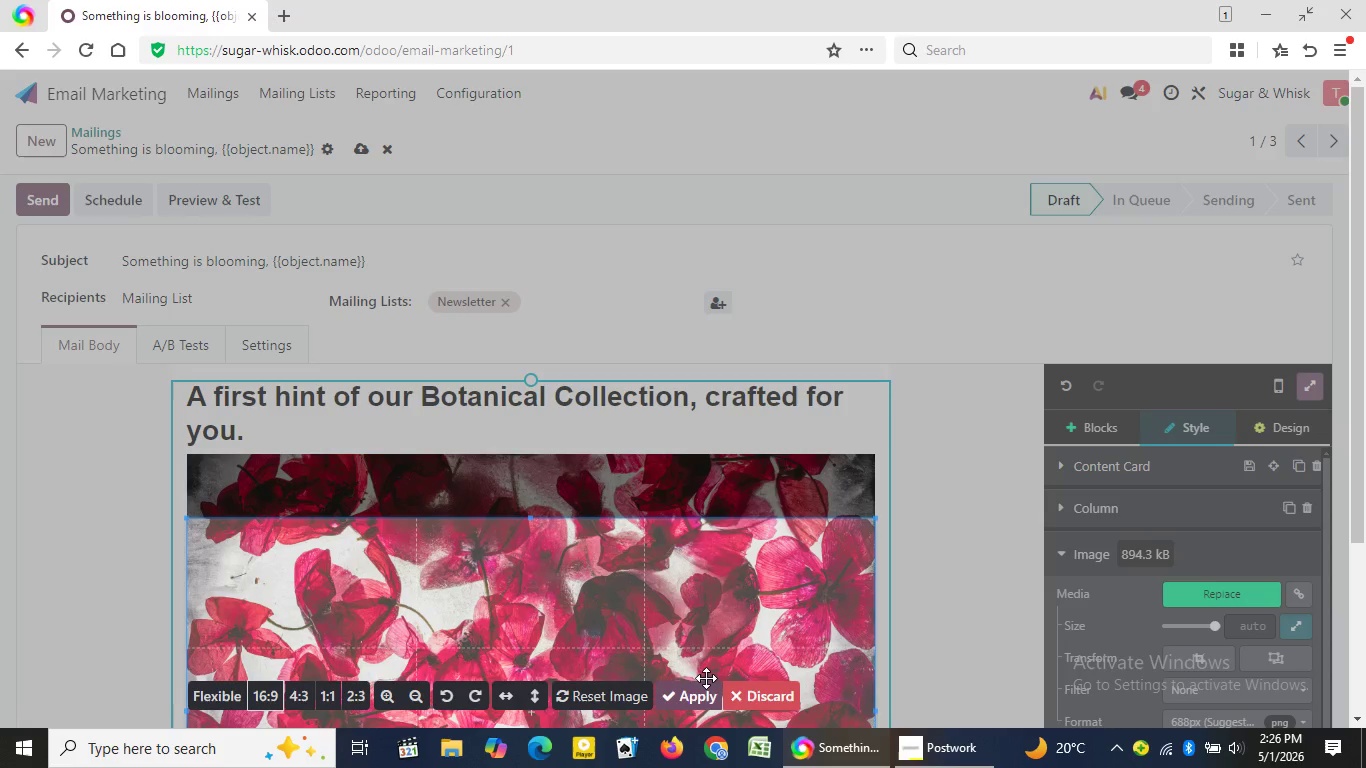 
left_click([691, 696])
 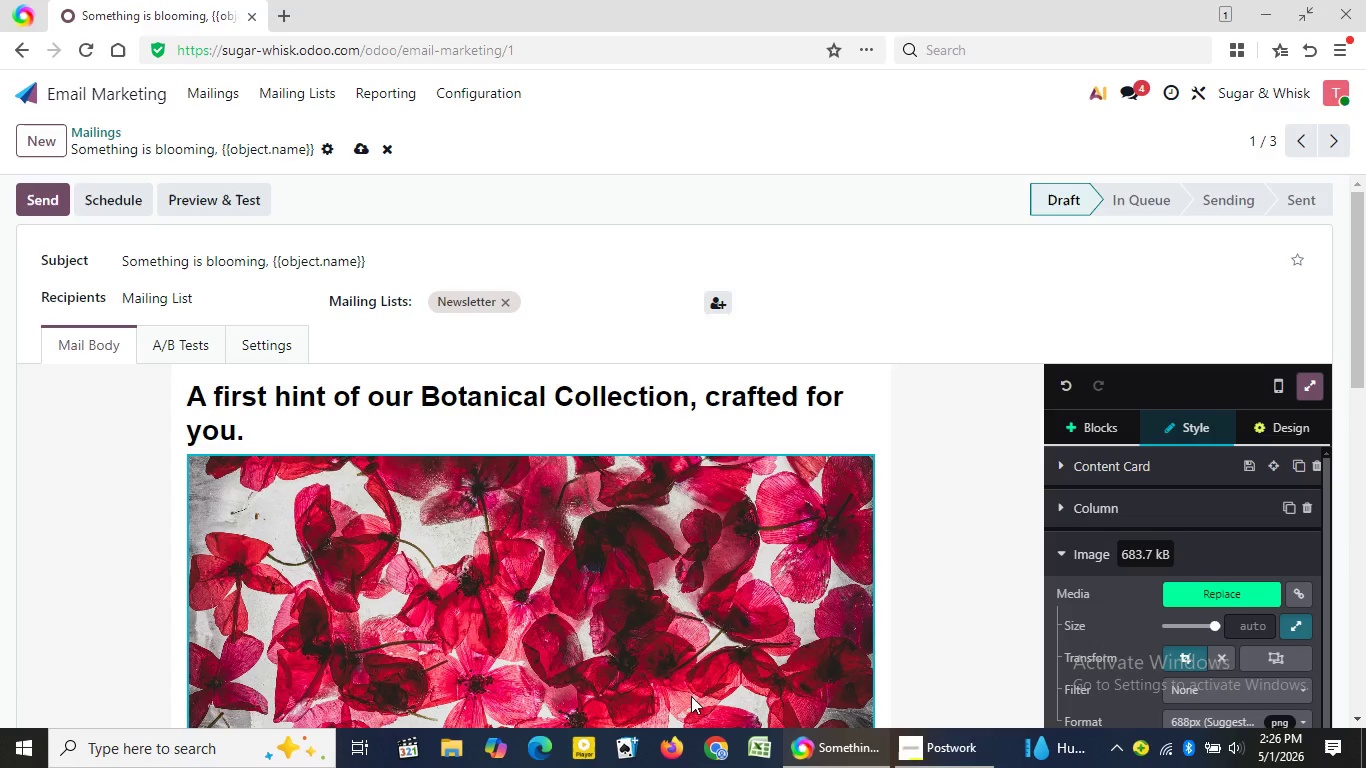 
wait(31.36)
 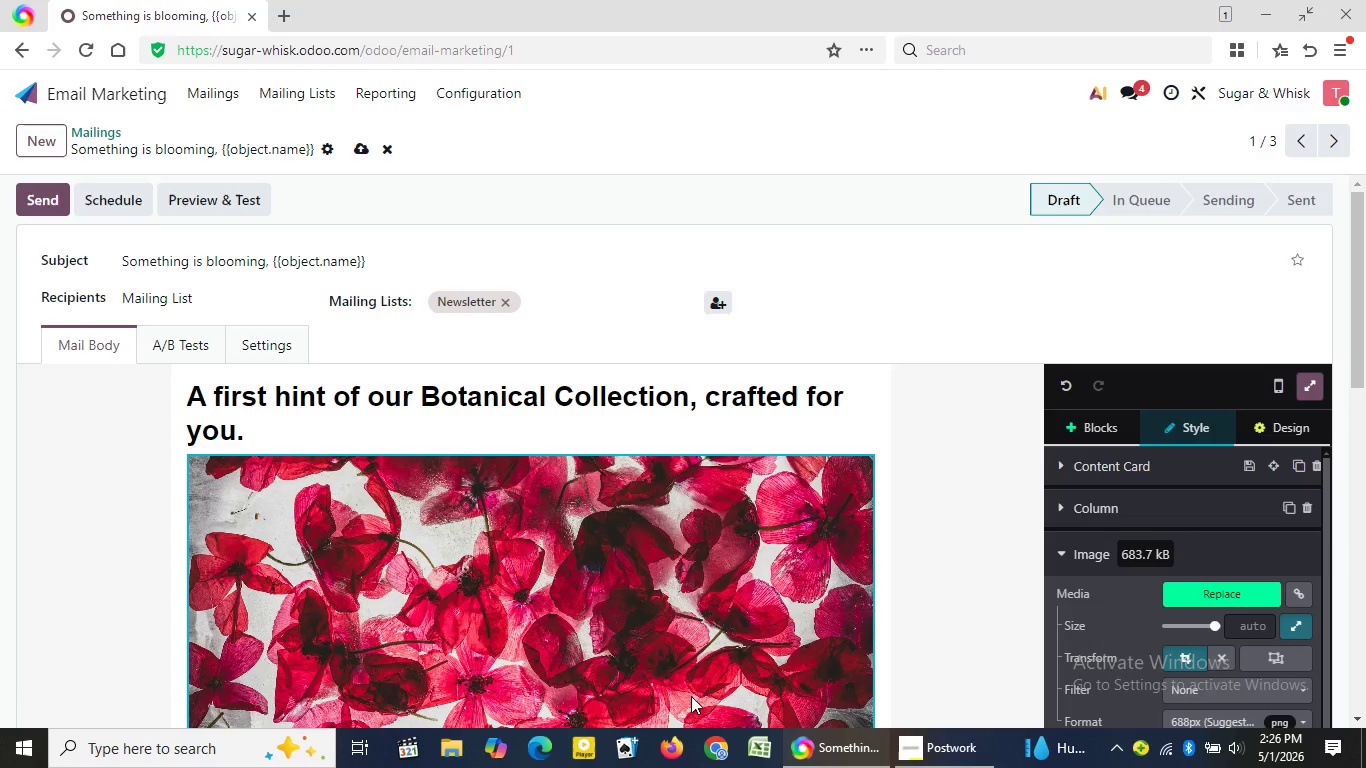 
left_click([1358, 501])
 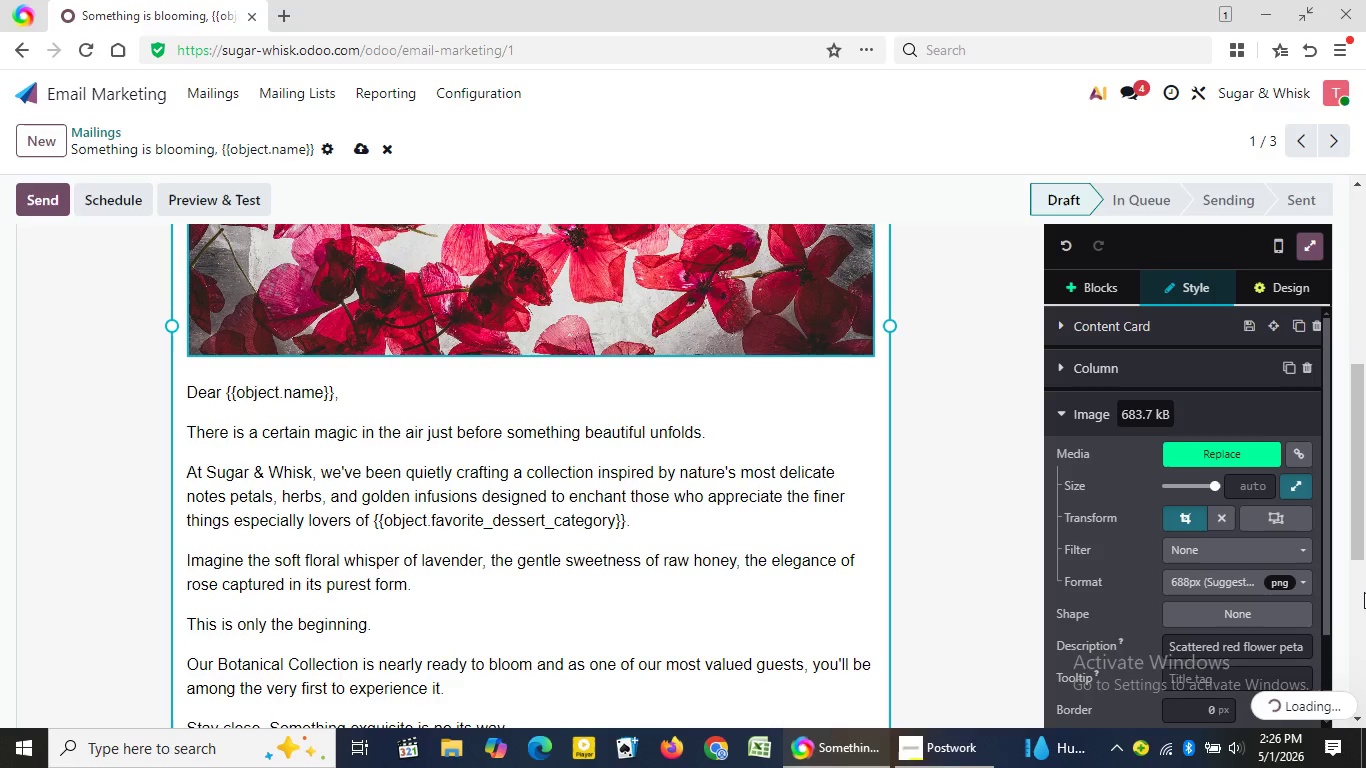 
left_click([1364, 592])
 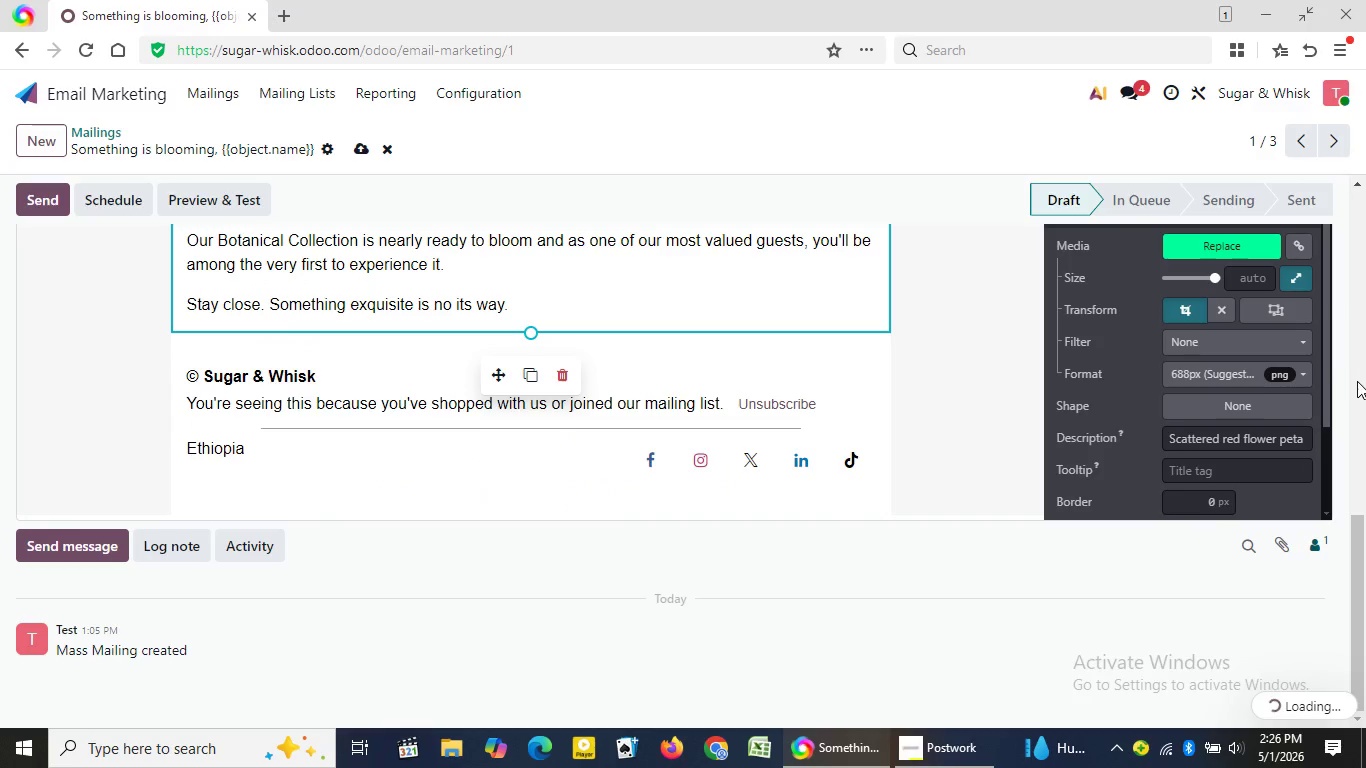 
left_click([1357, 382])
 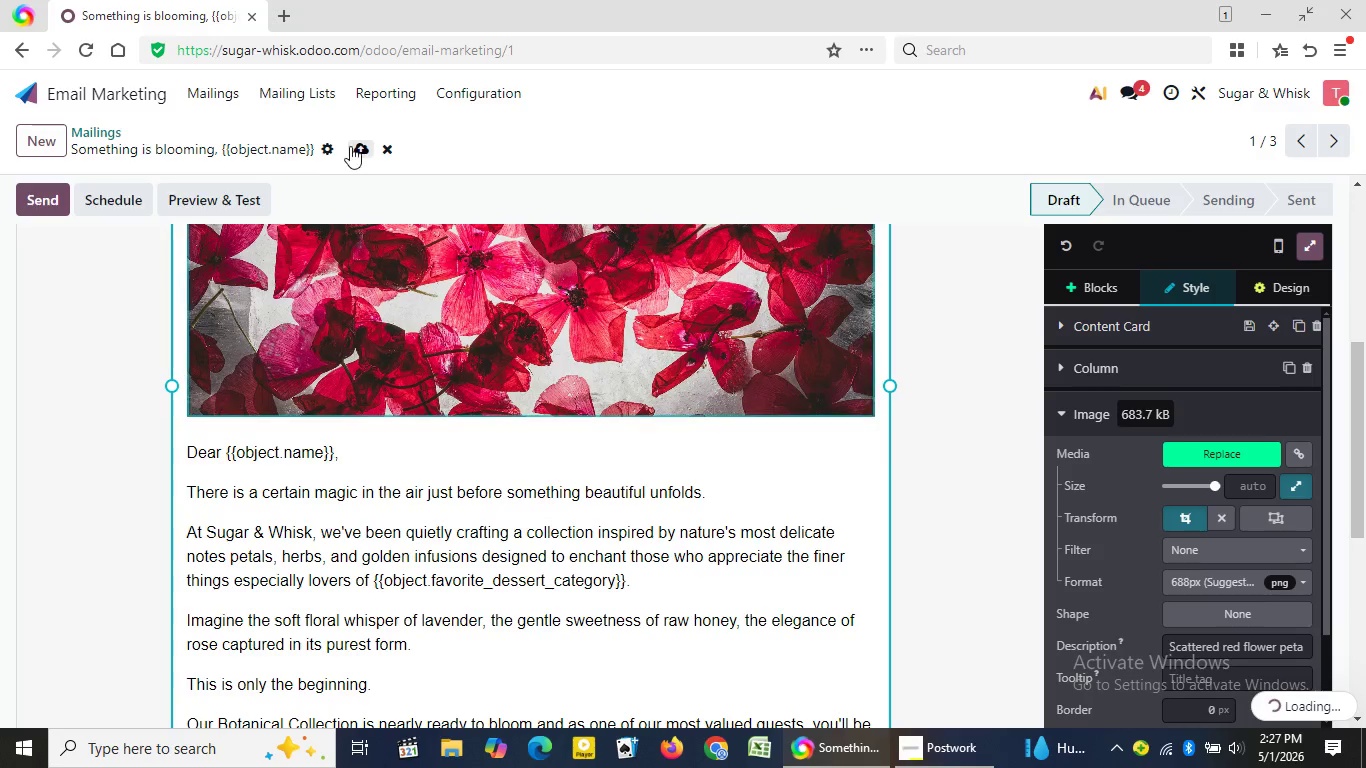 
left_click([354, 147])
 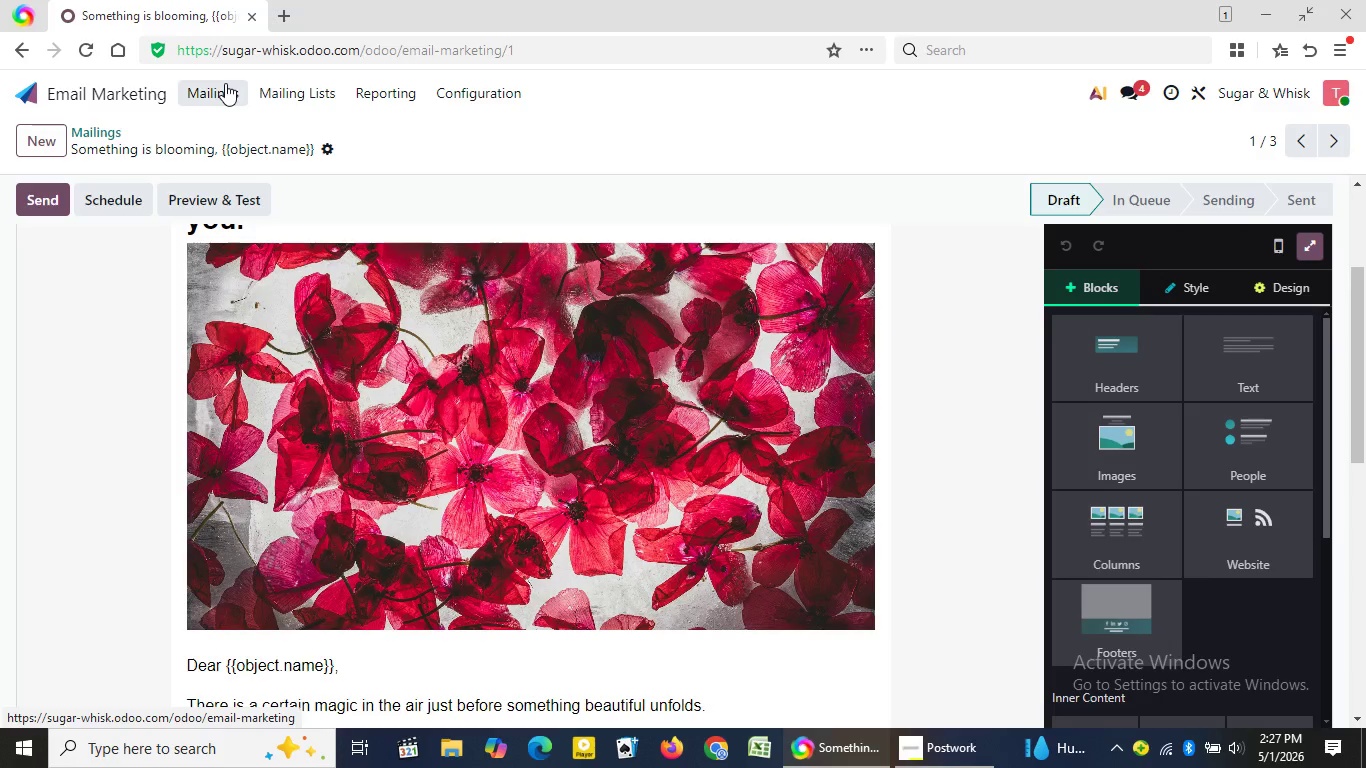 
wait(55.94)
 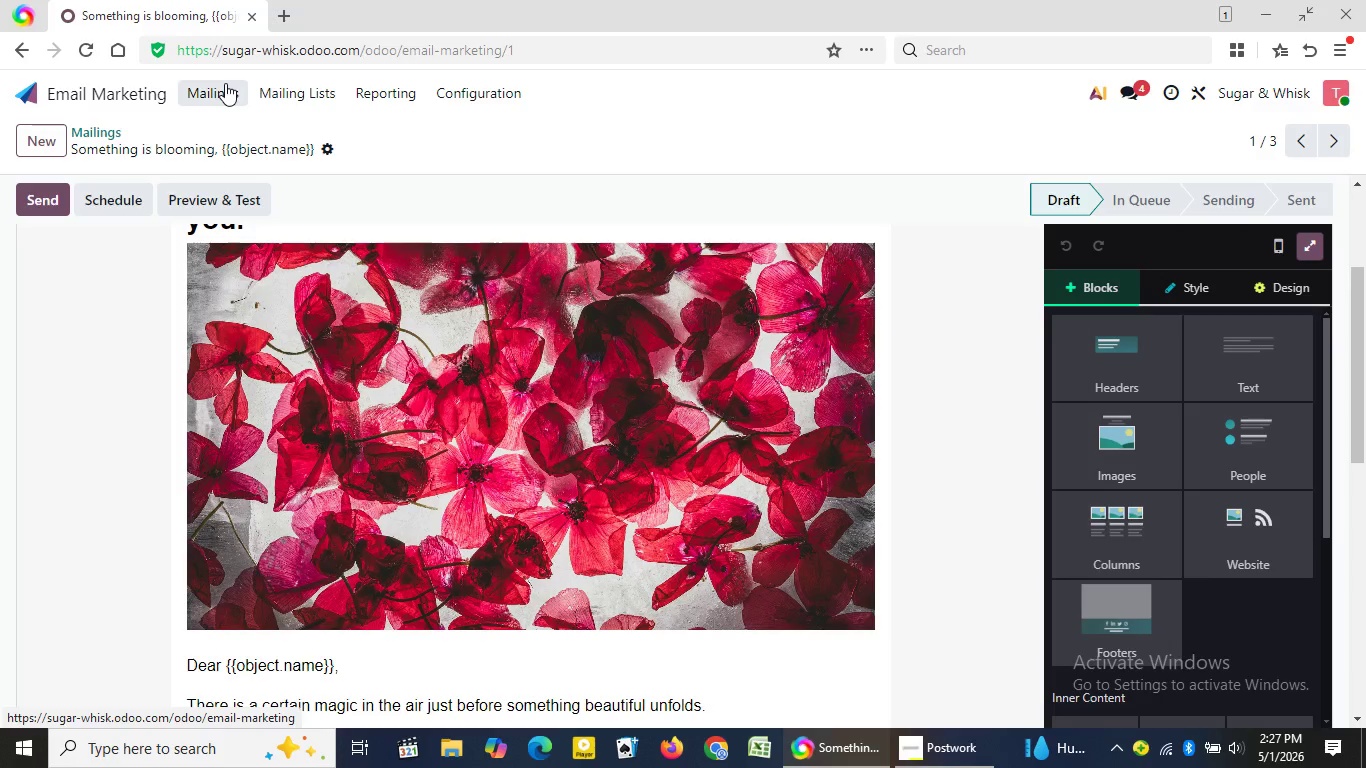 
left_click([225, 83])
 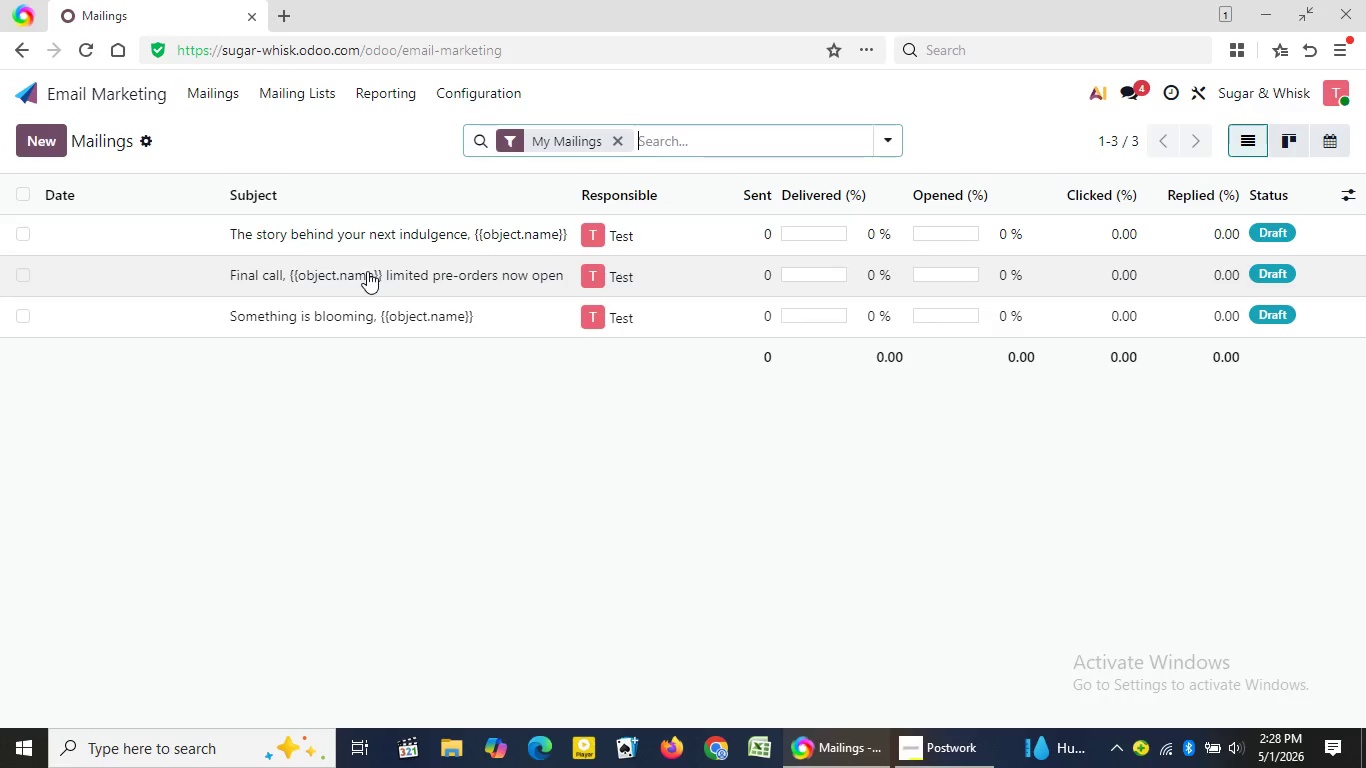 
wait(5.09)
 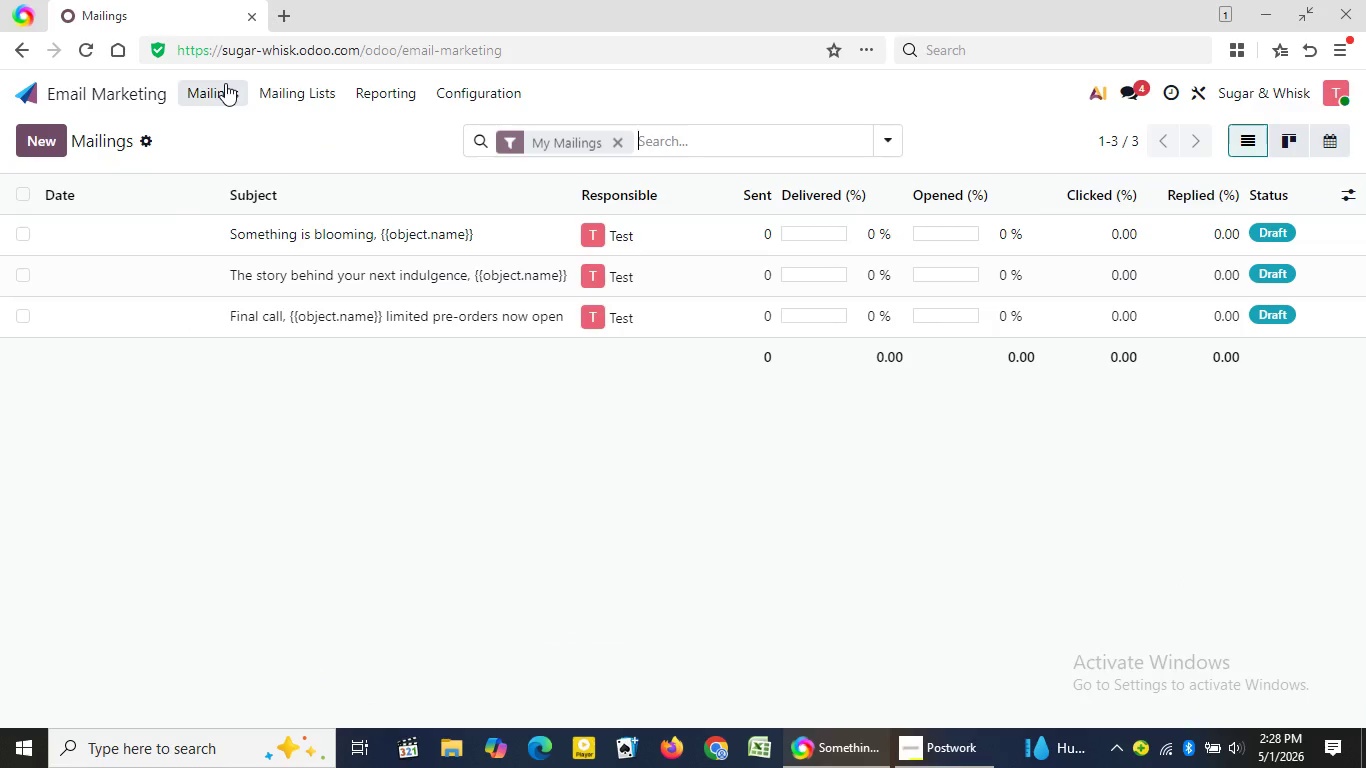 
left_click([367, 273])
 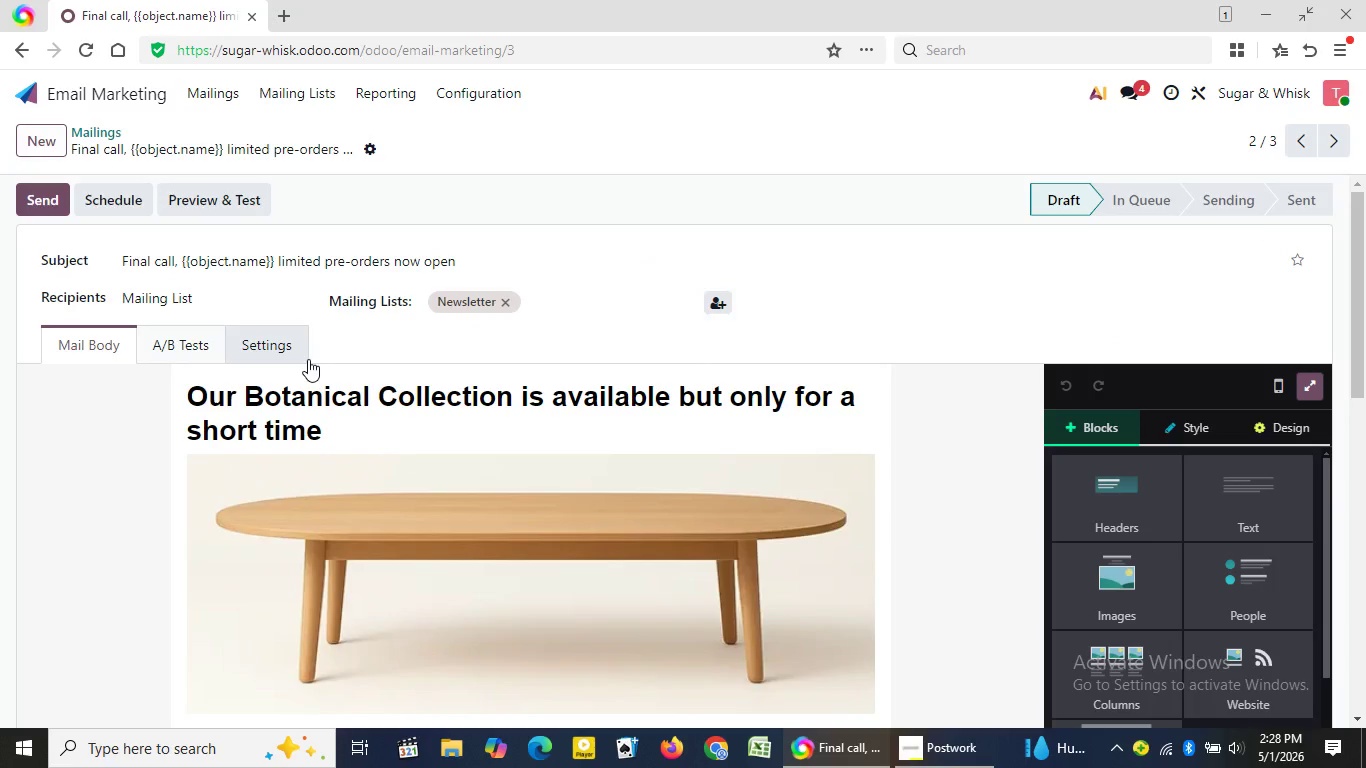 
wait(21.12)
 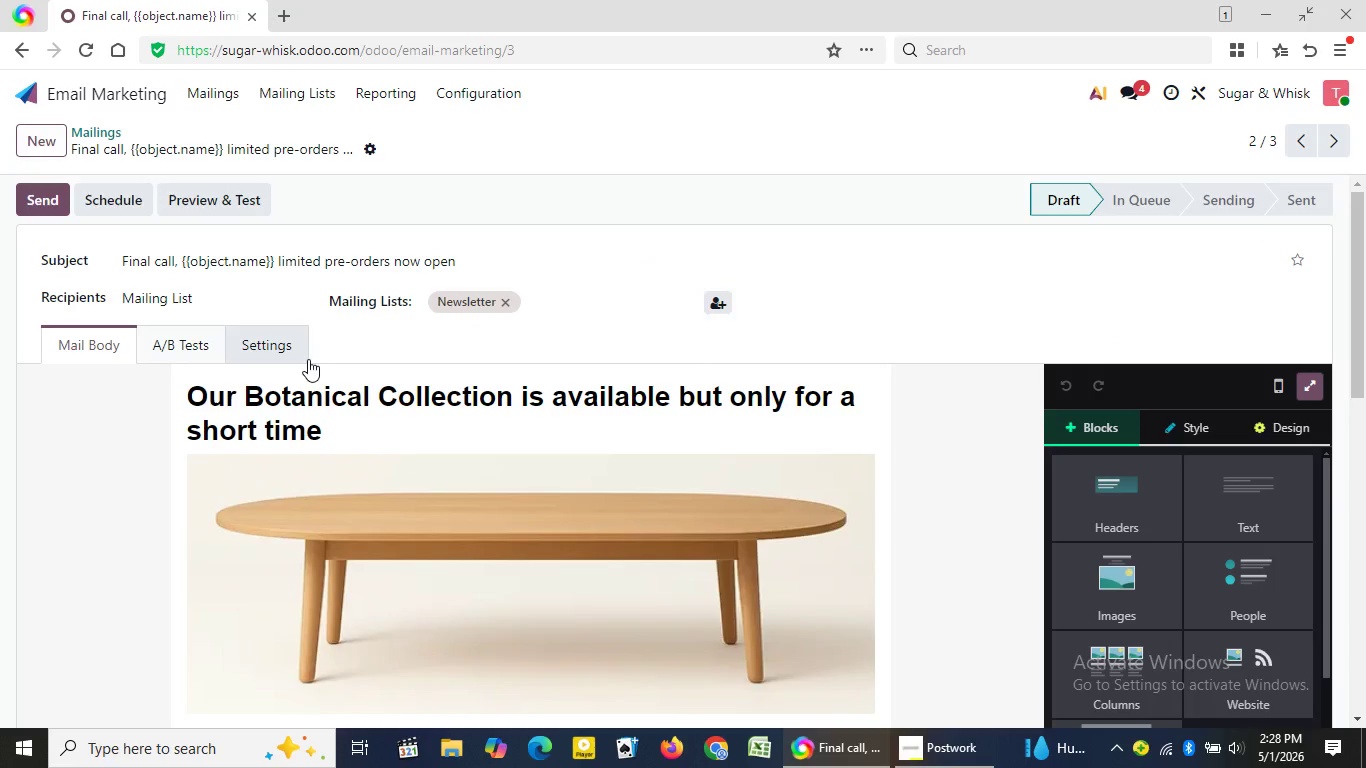 
double_click([533, 530])
 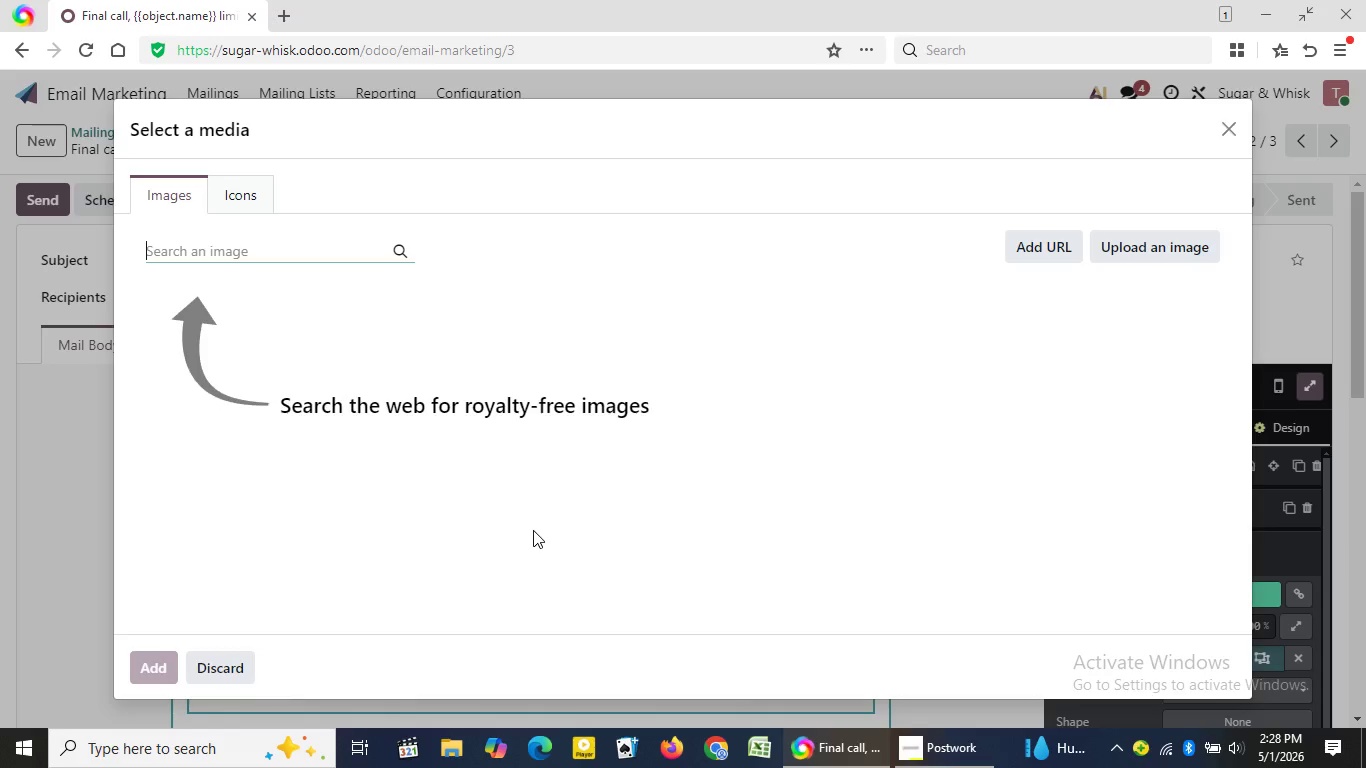 
wait(24.34)
 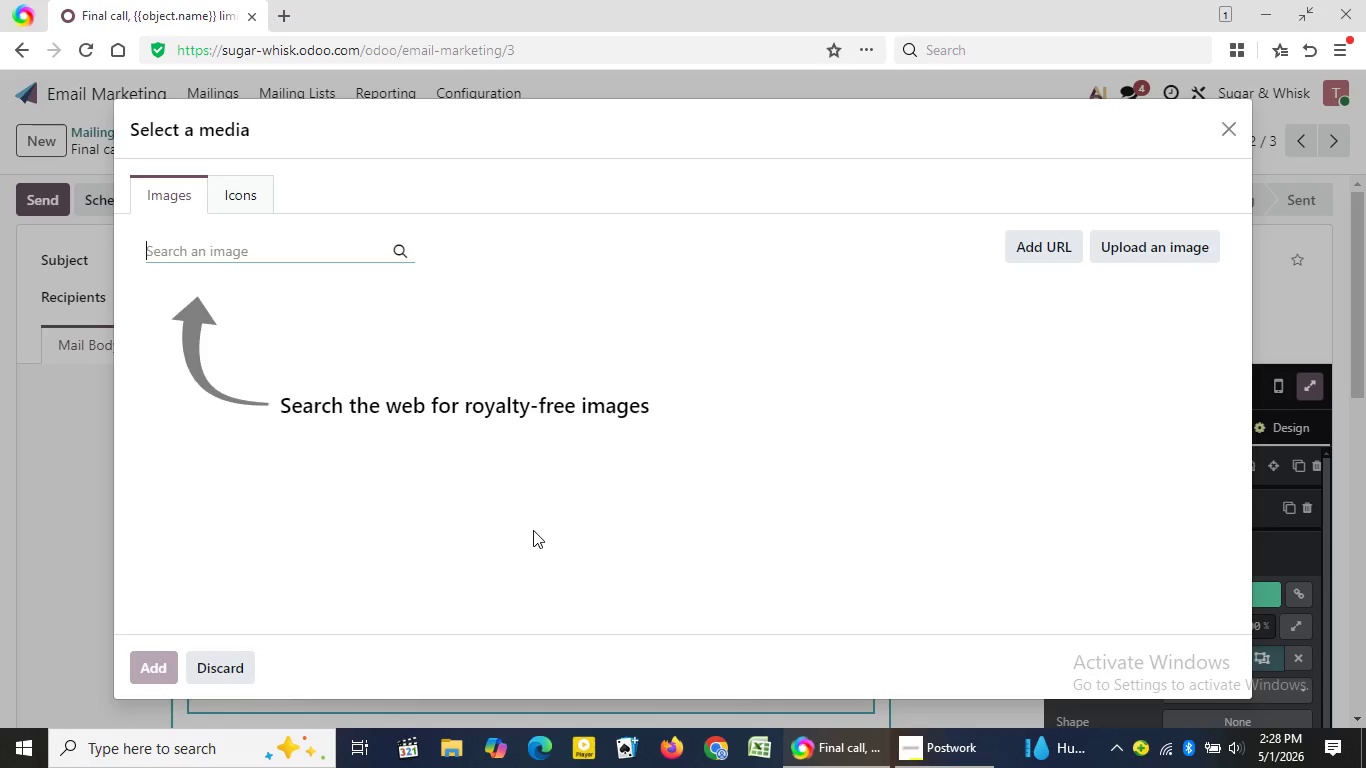 
type(la)
 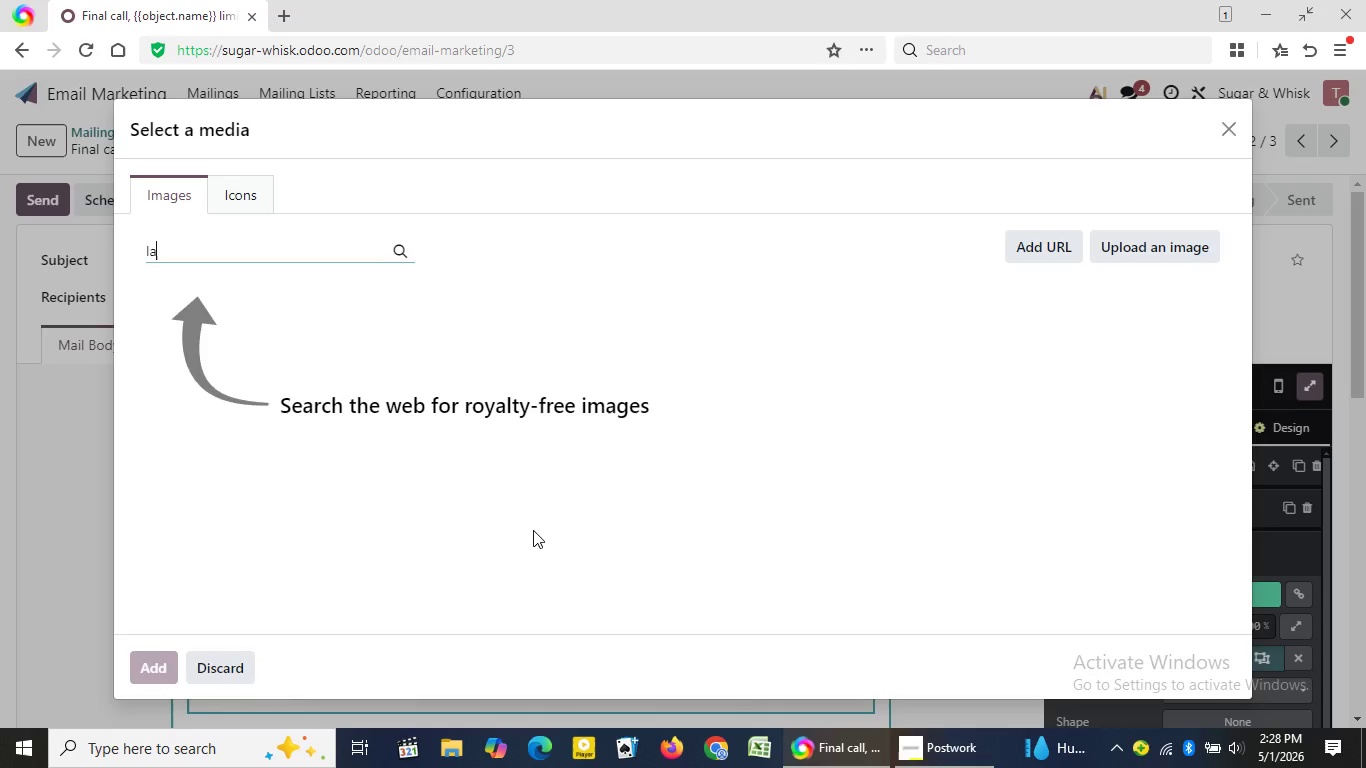 
type(ve)
 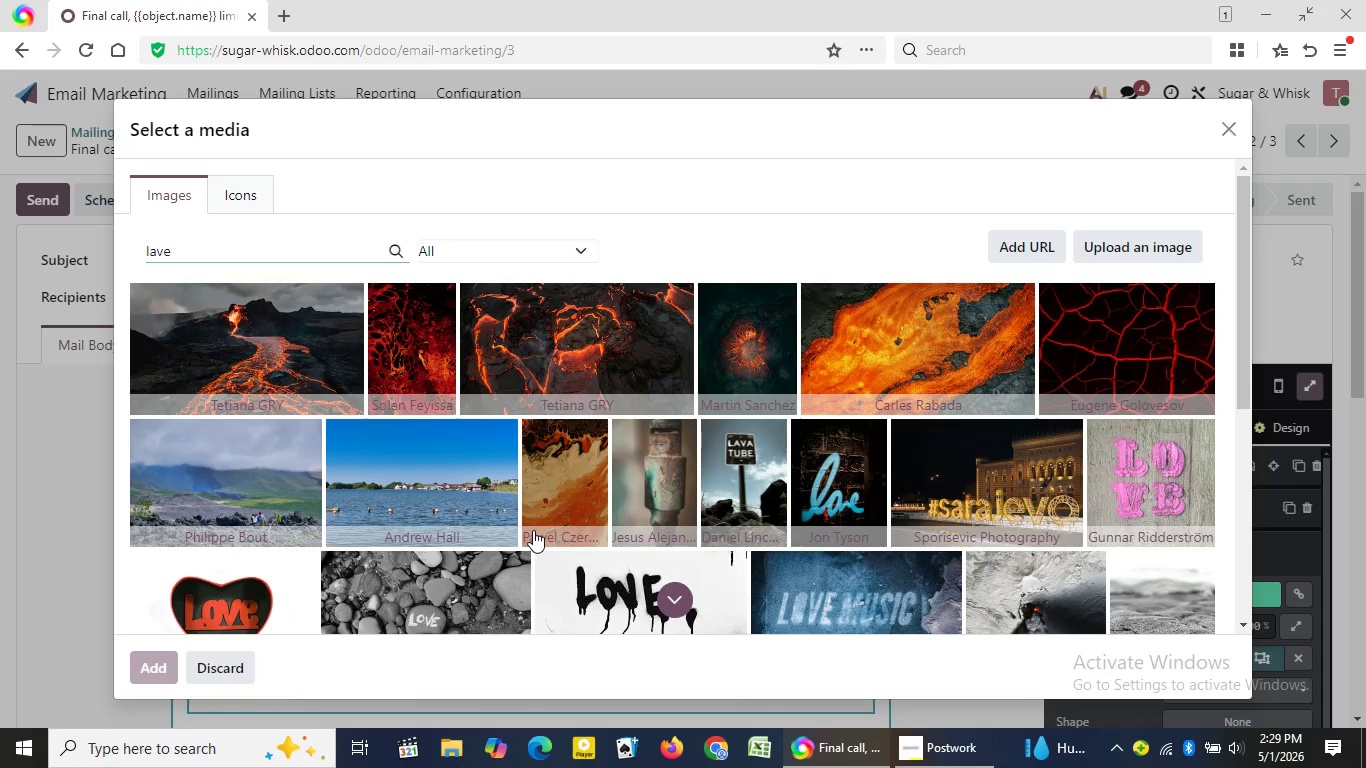 
wait(42.67)
 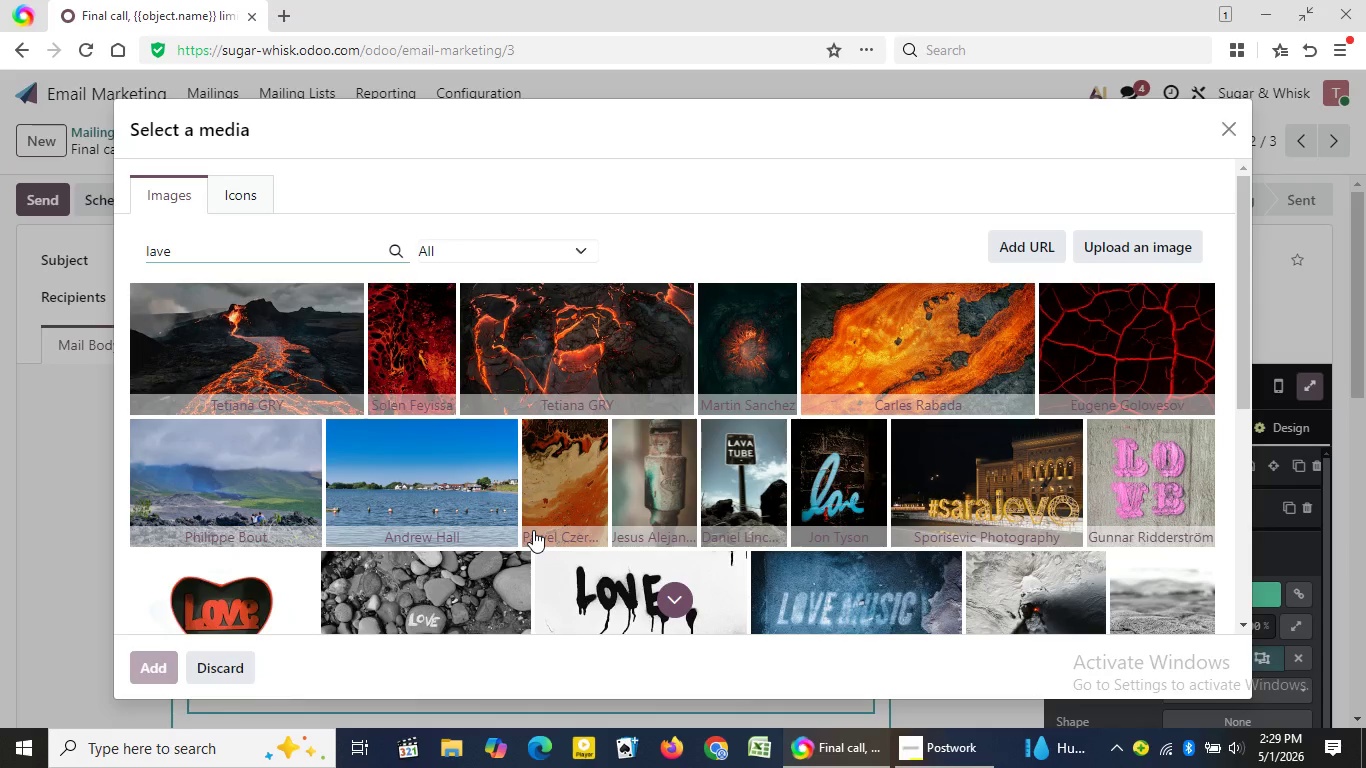 
type(nder)
 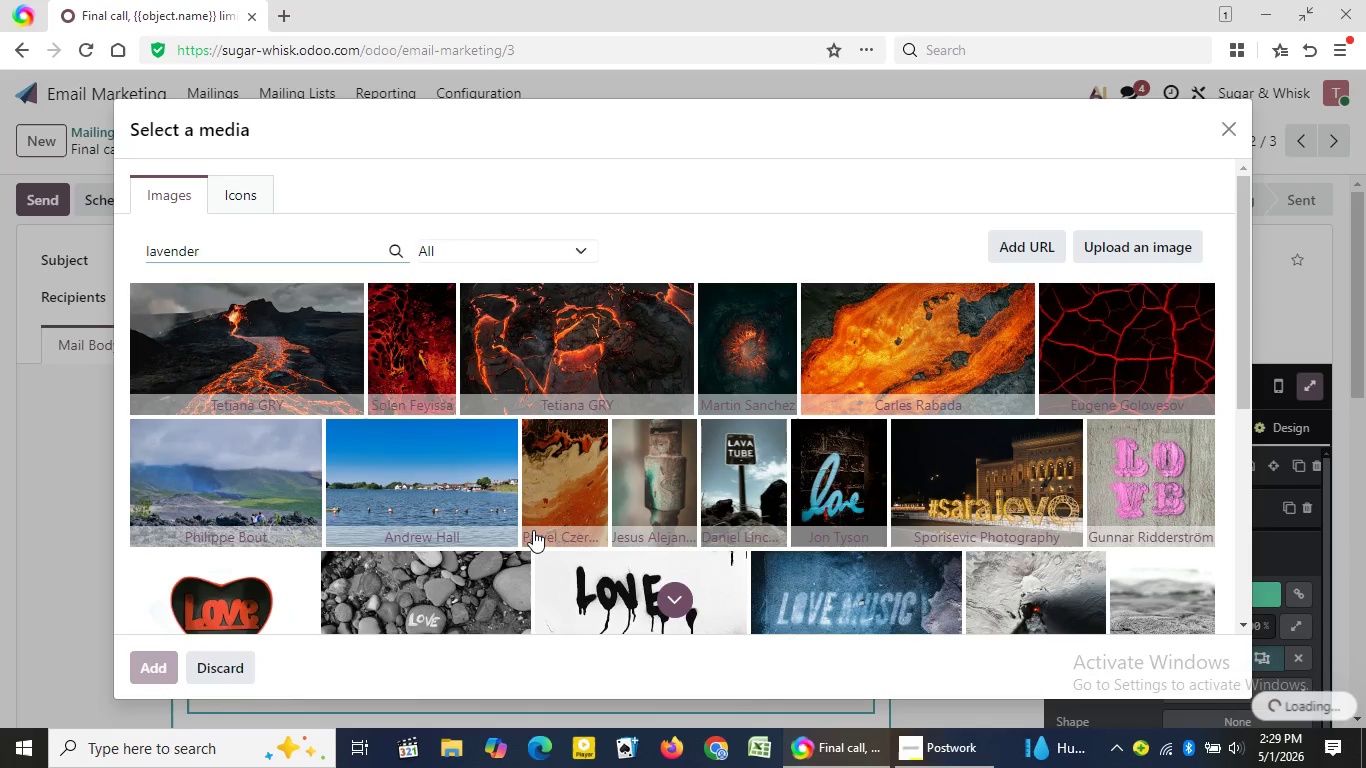 
type( field )
 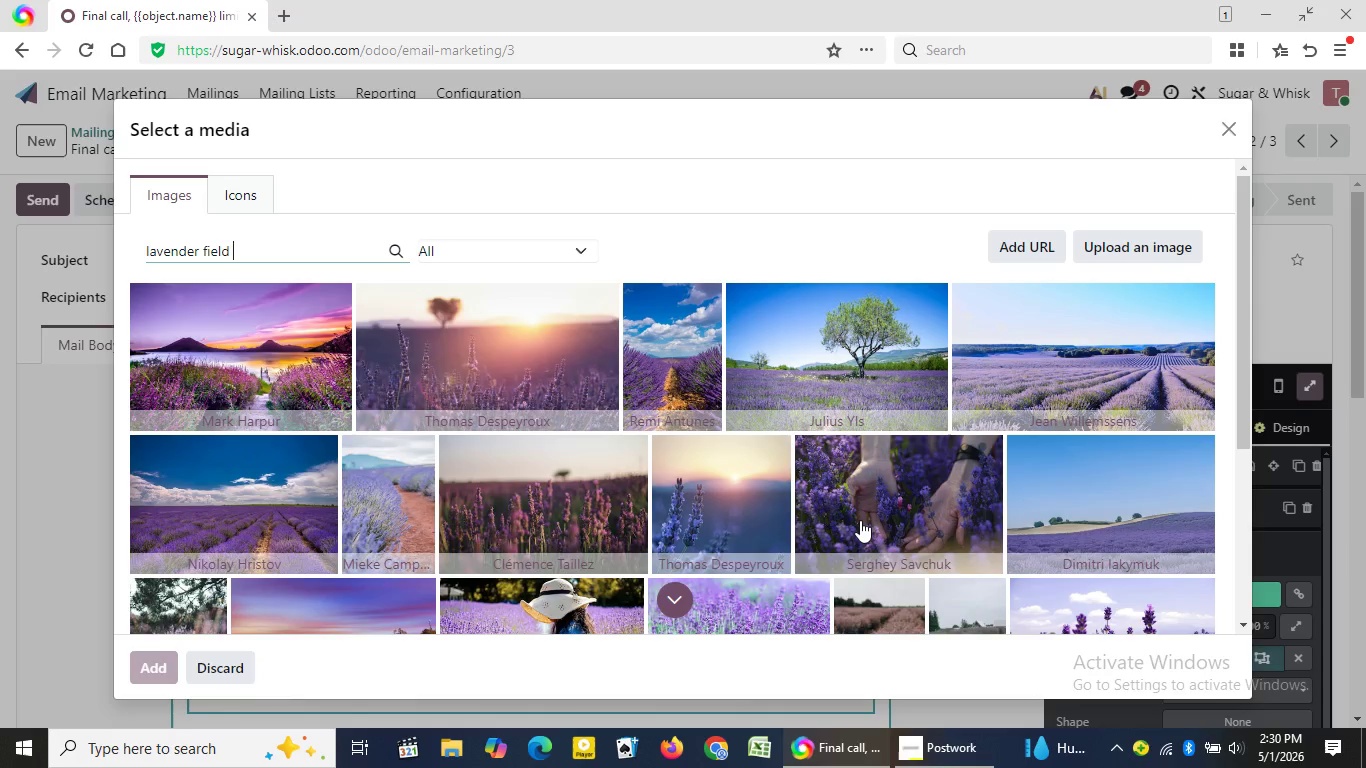 
wait(31.59)
 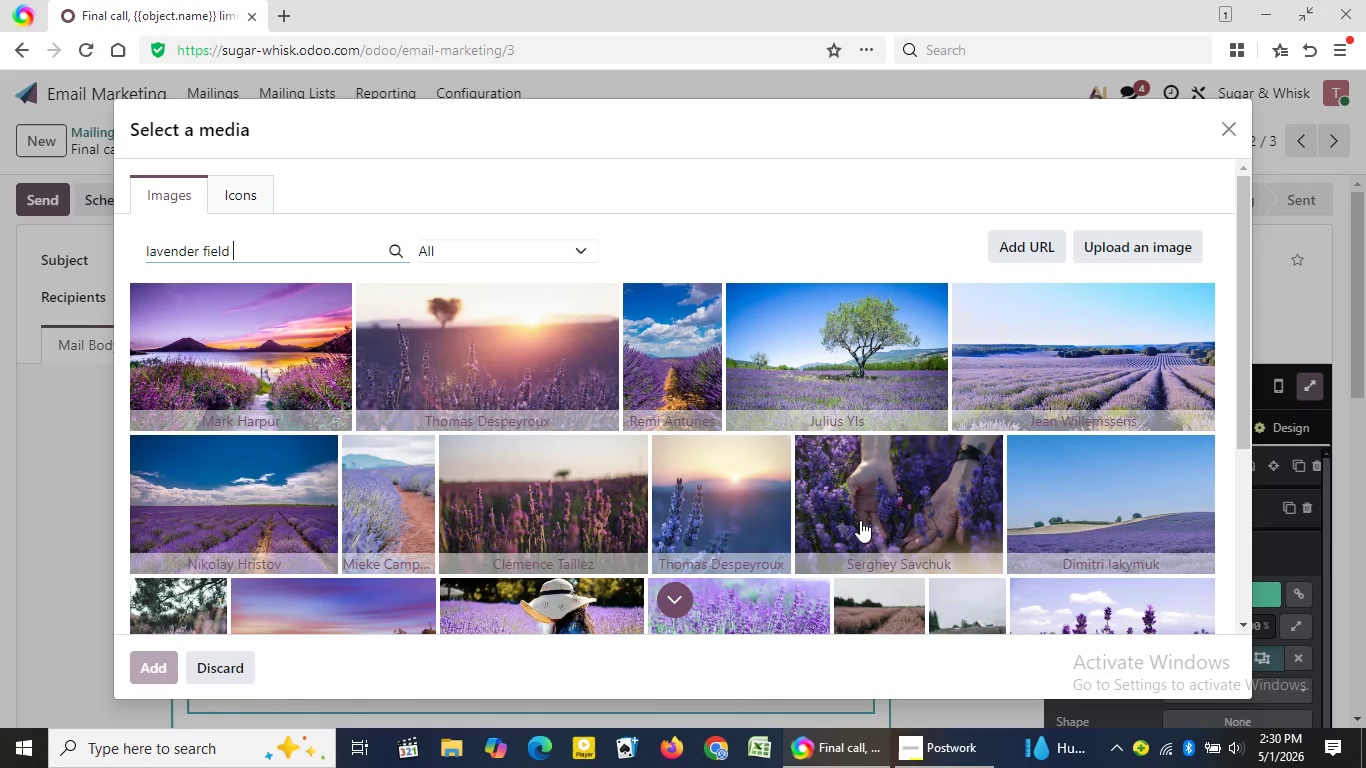 
double_click([1243, 624])
 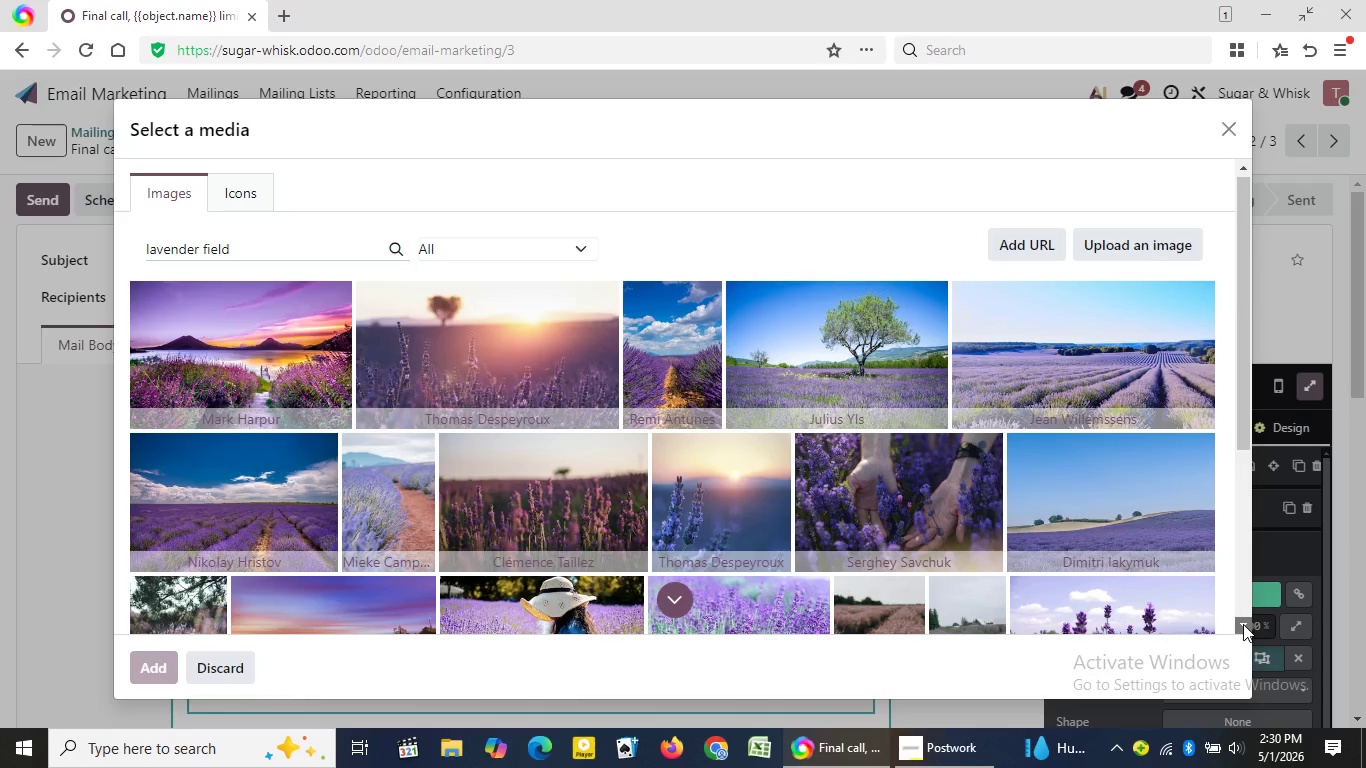 
triple_click([1243, 624])
 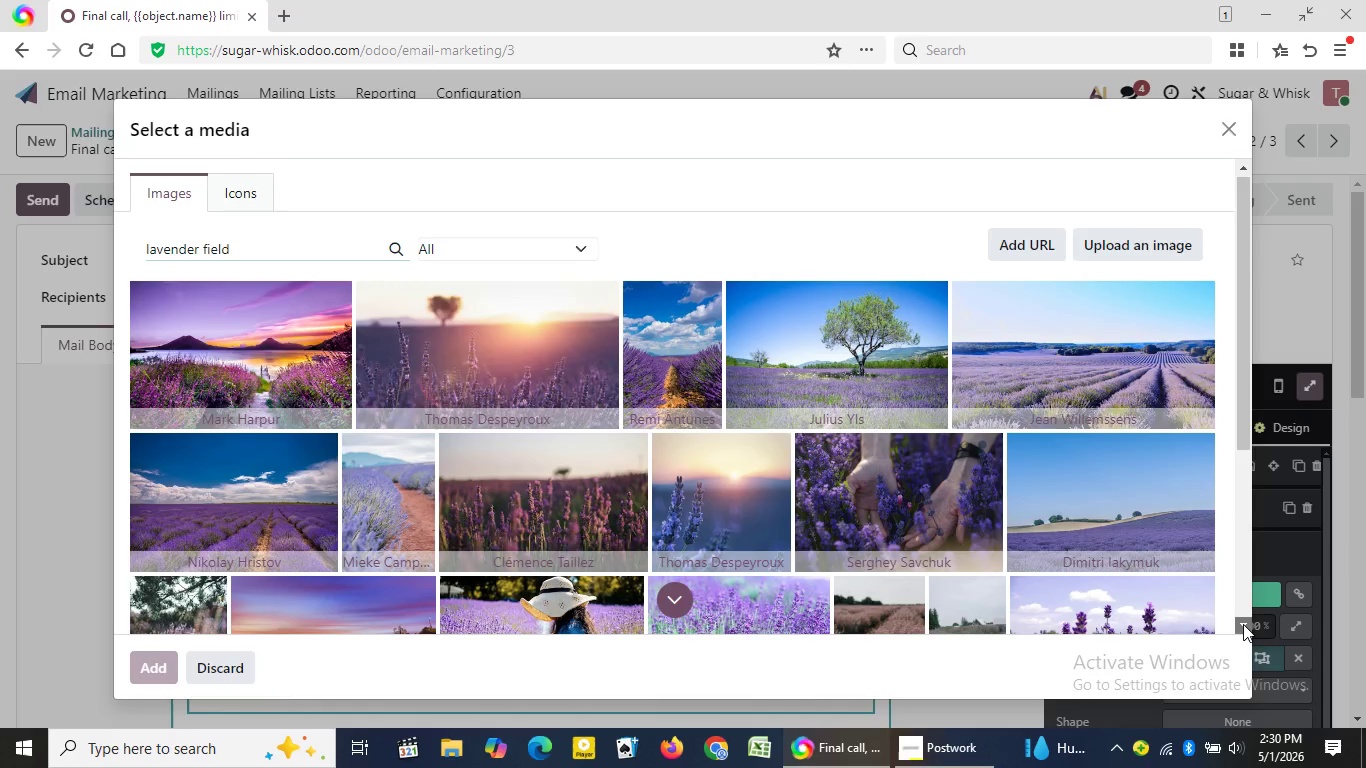 
triple_click([1243, 624])
 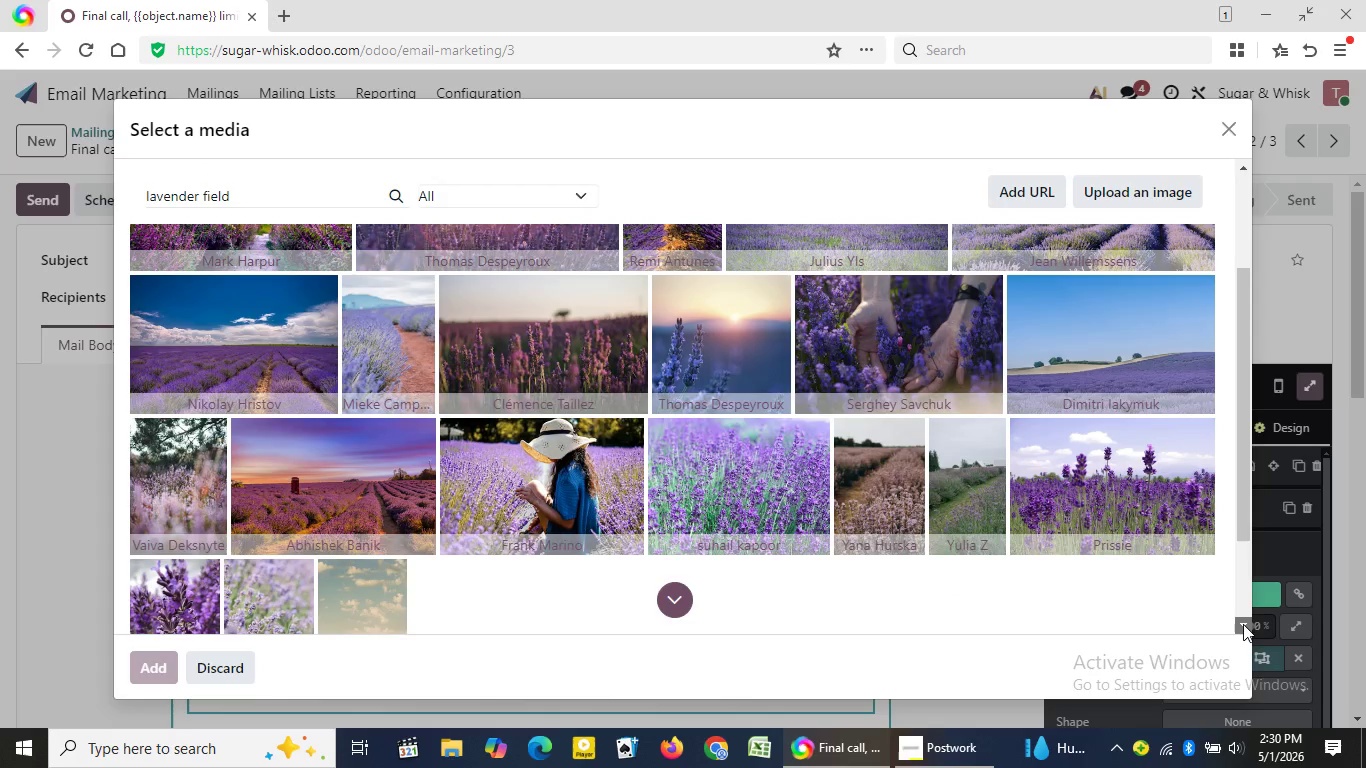 
double_click([1243, 624])
 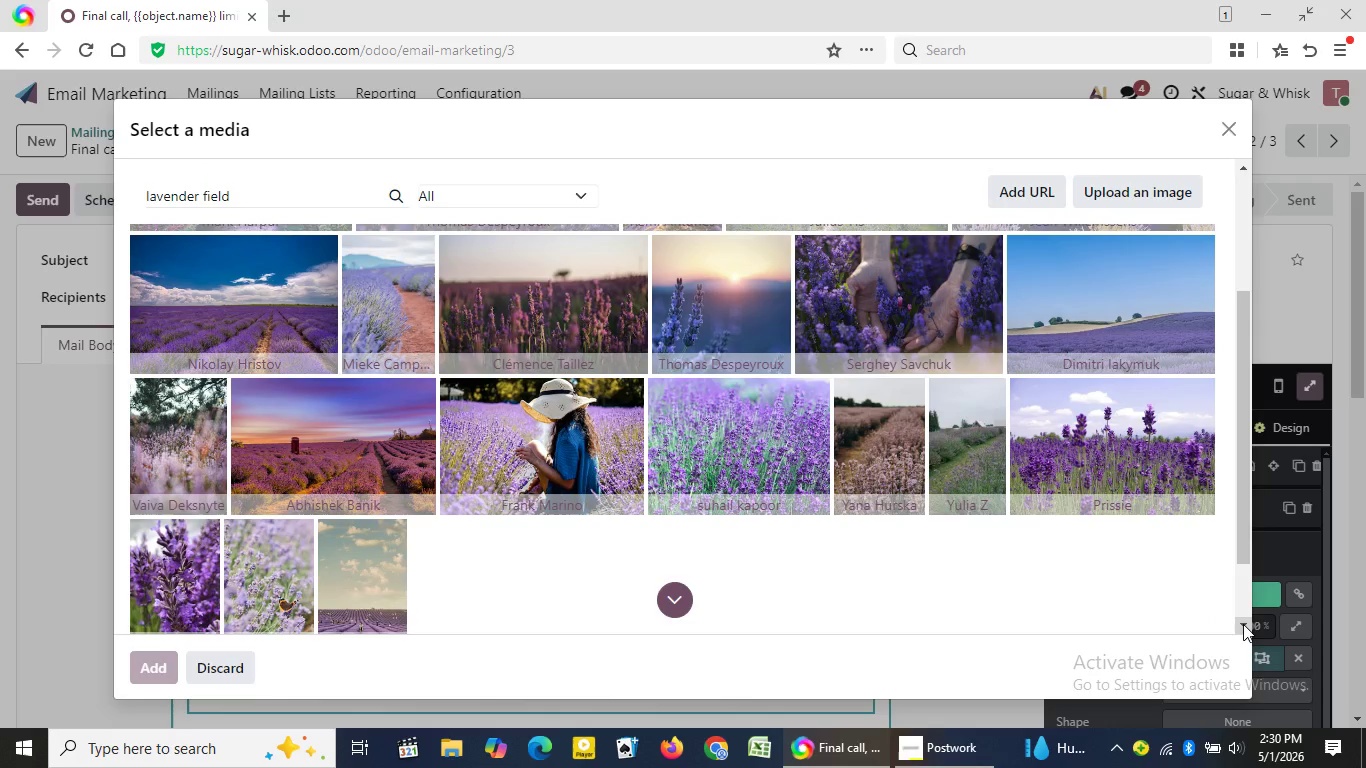 
triple_click([1243, 624])
 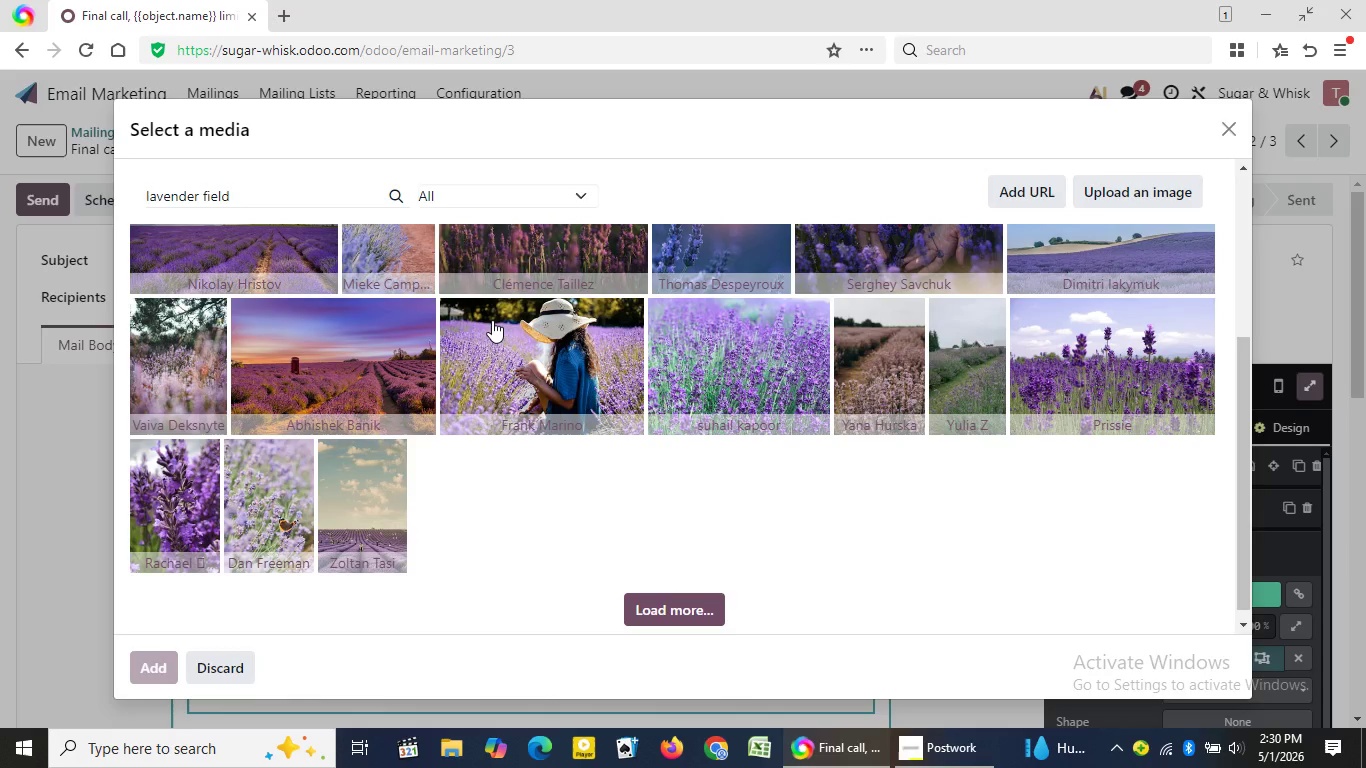 
wait(12.31)
 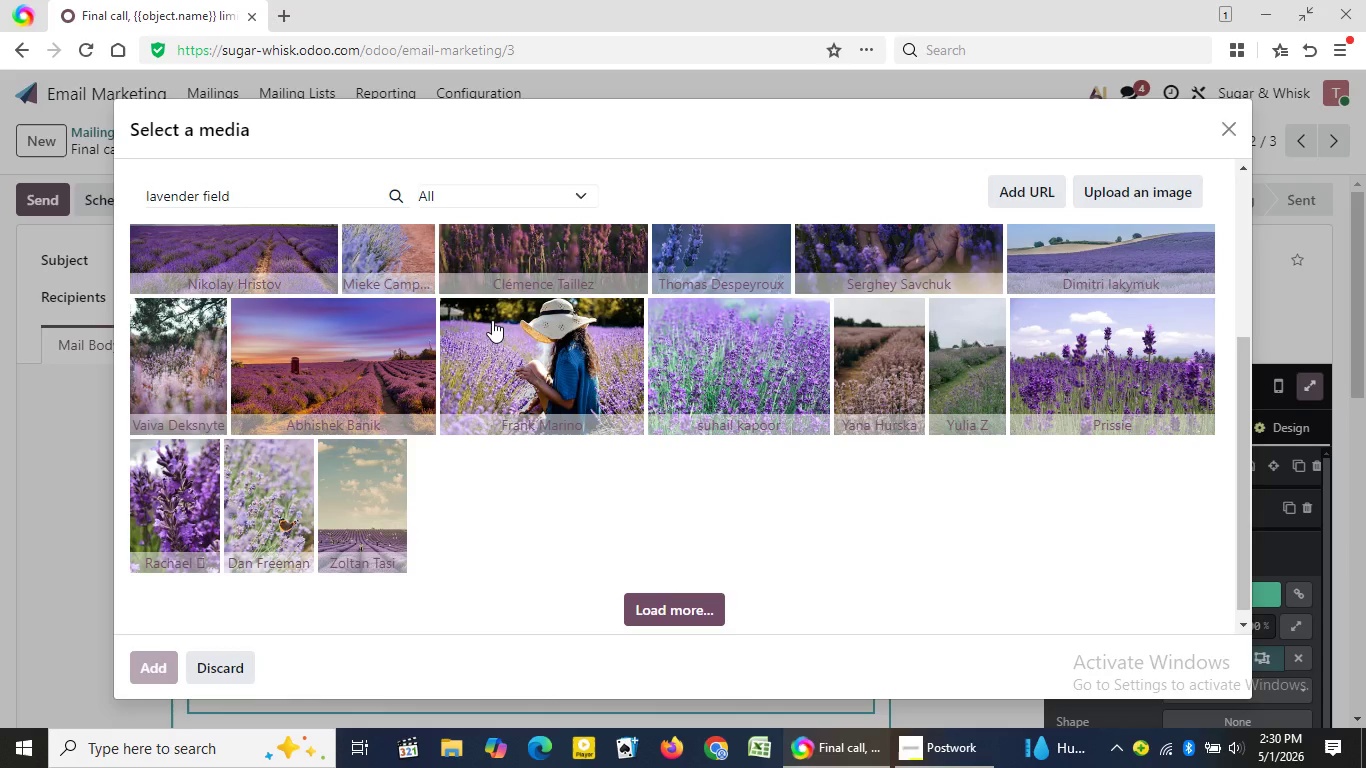 
left_click([367, 368])
 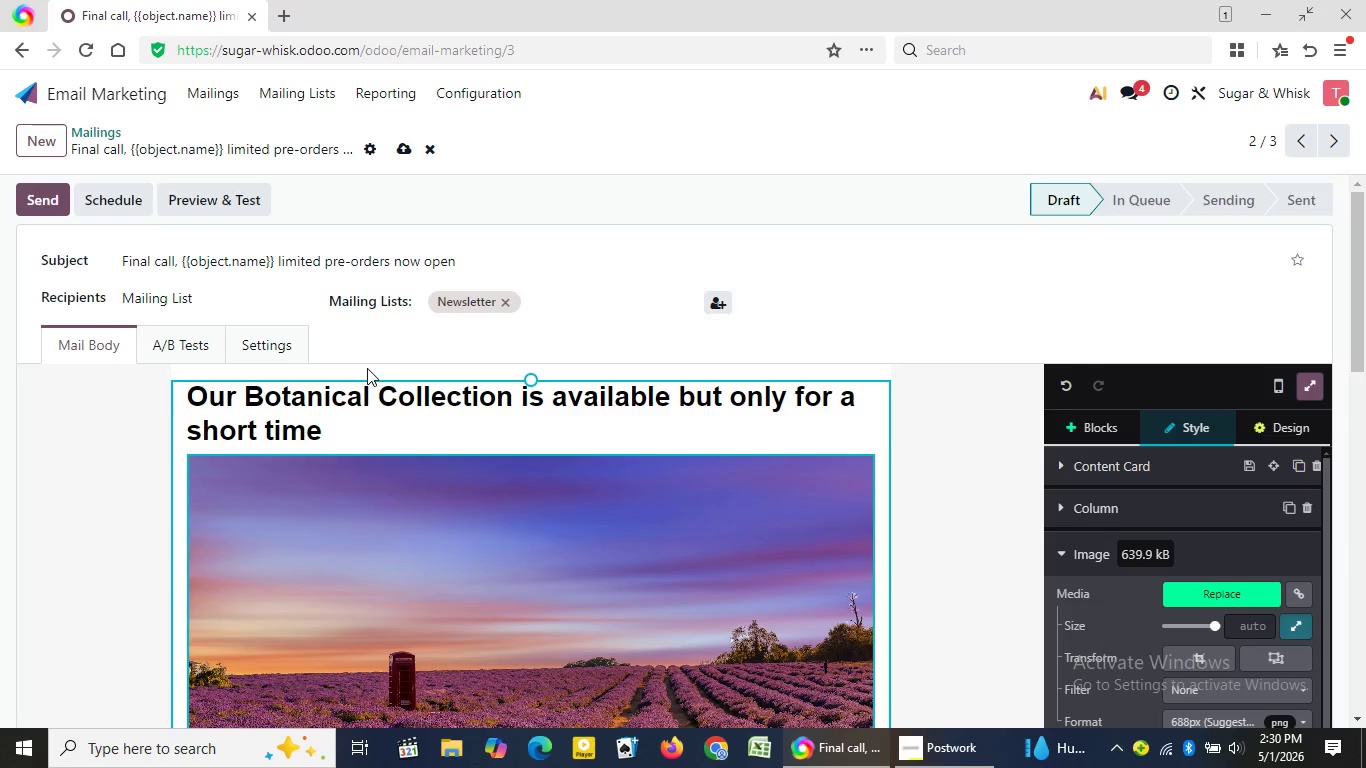 
wait(19.53)
 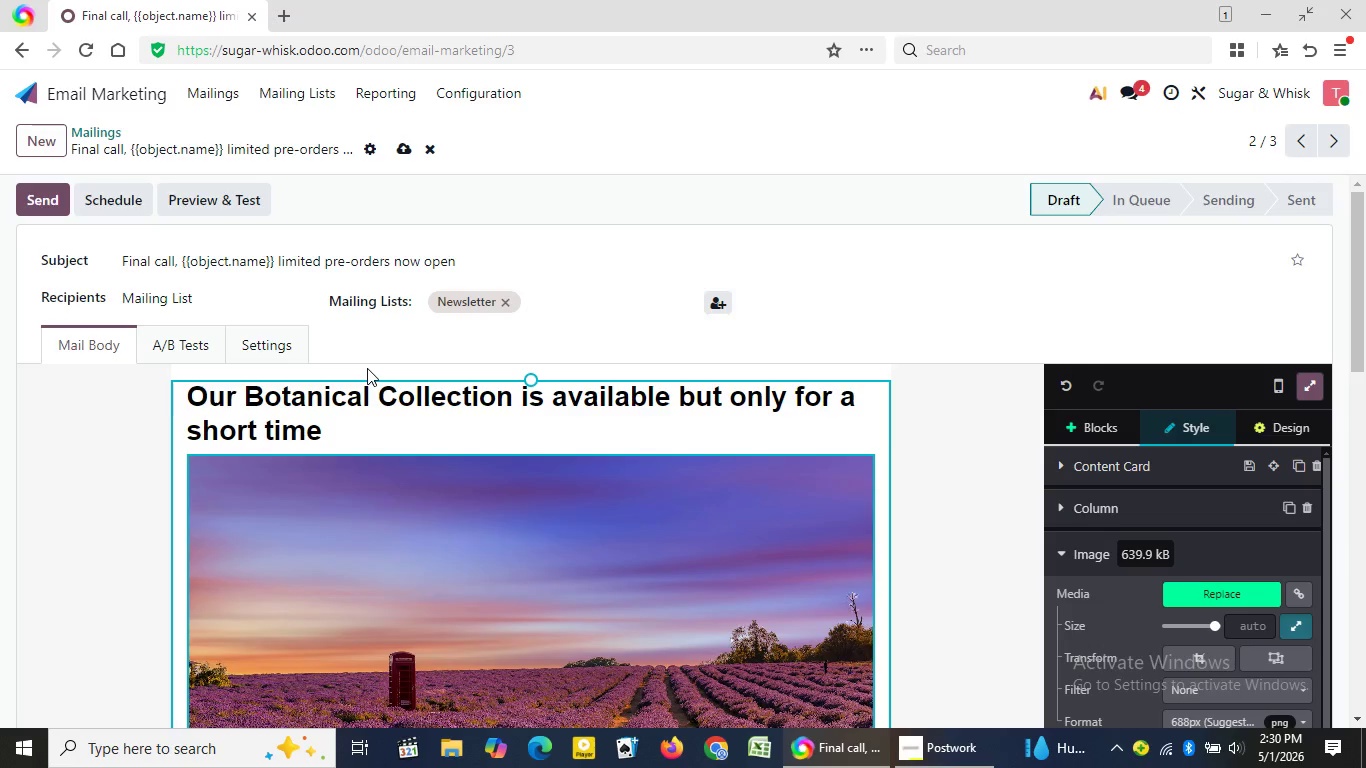 
left_click([1205, 658])
 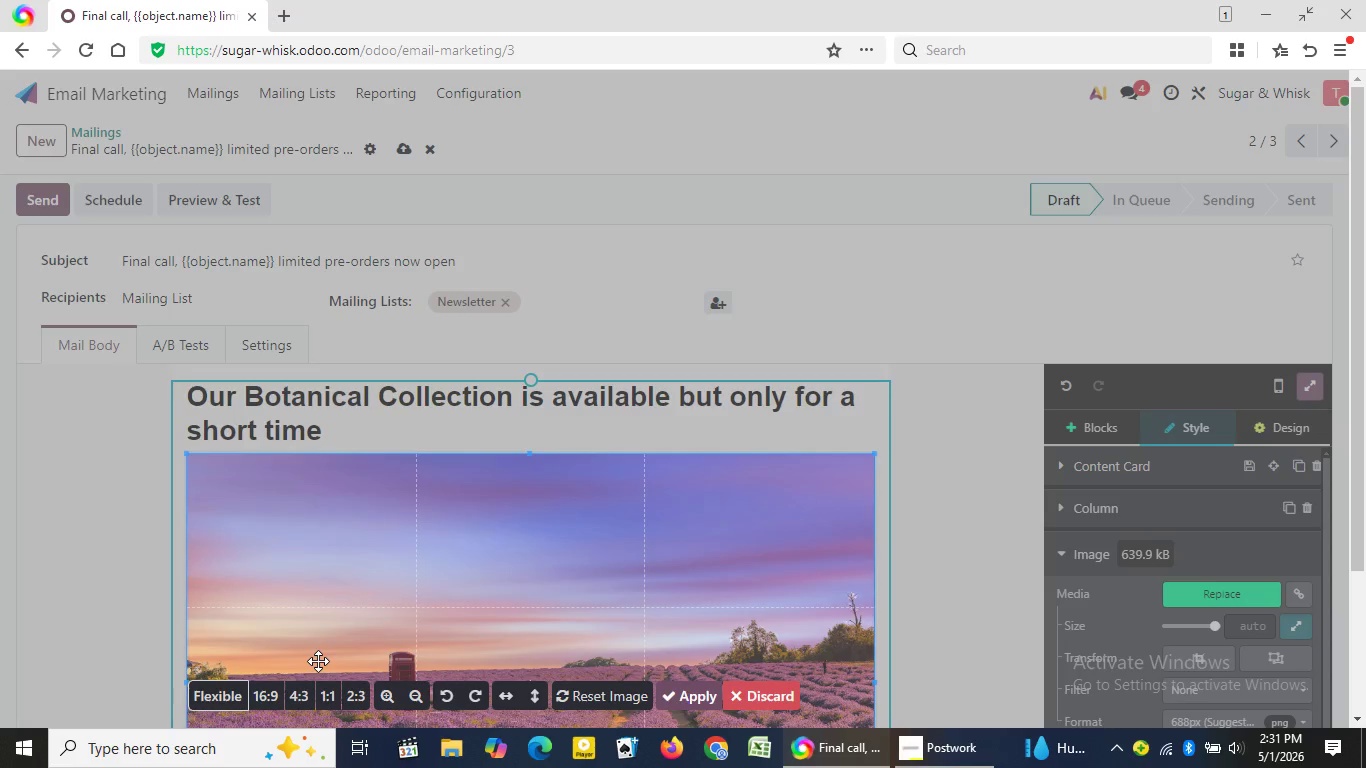 
wait(21.38)
 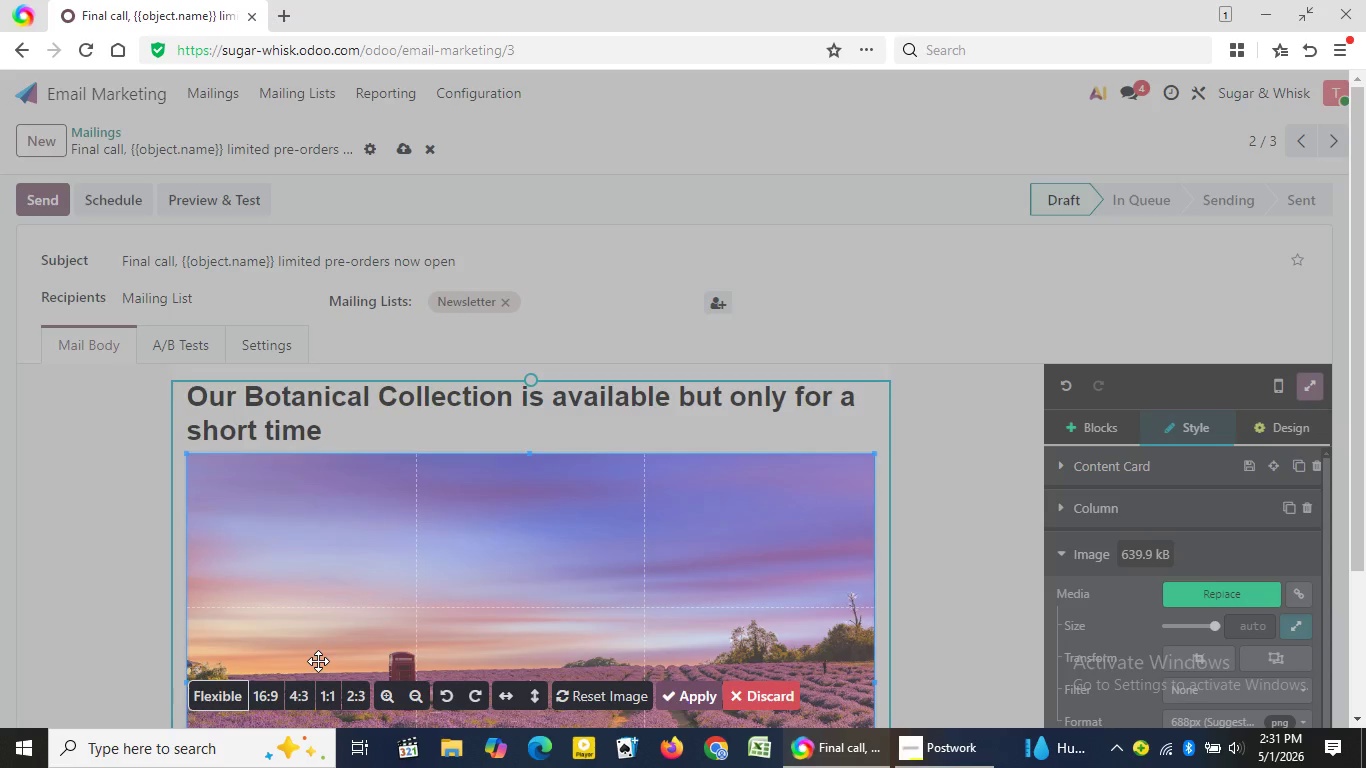 
left_click([264, 692])
 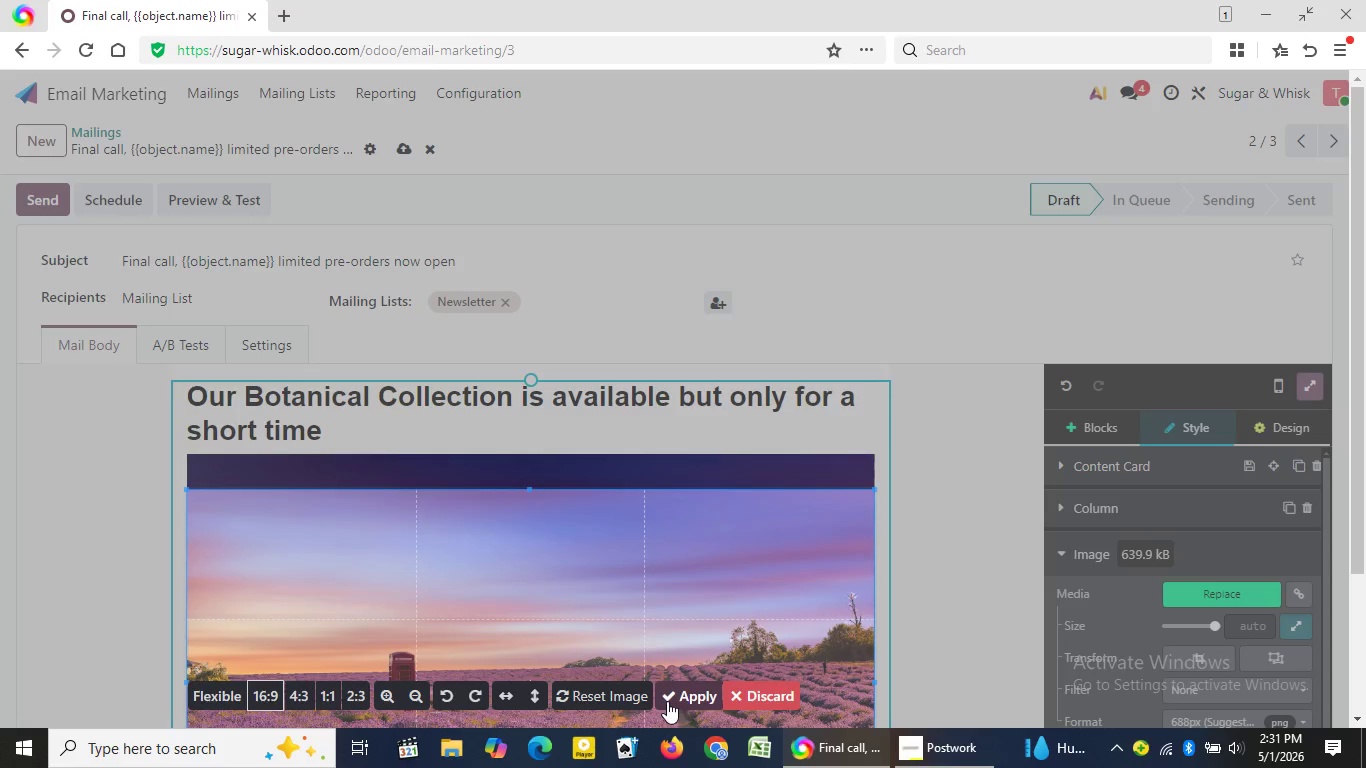 
left_click([667, 701])
 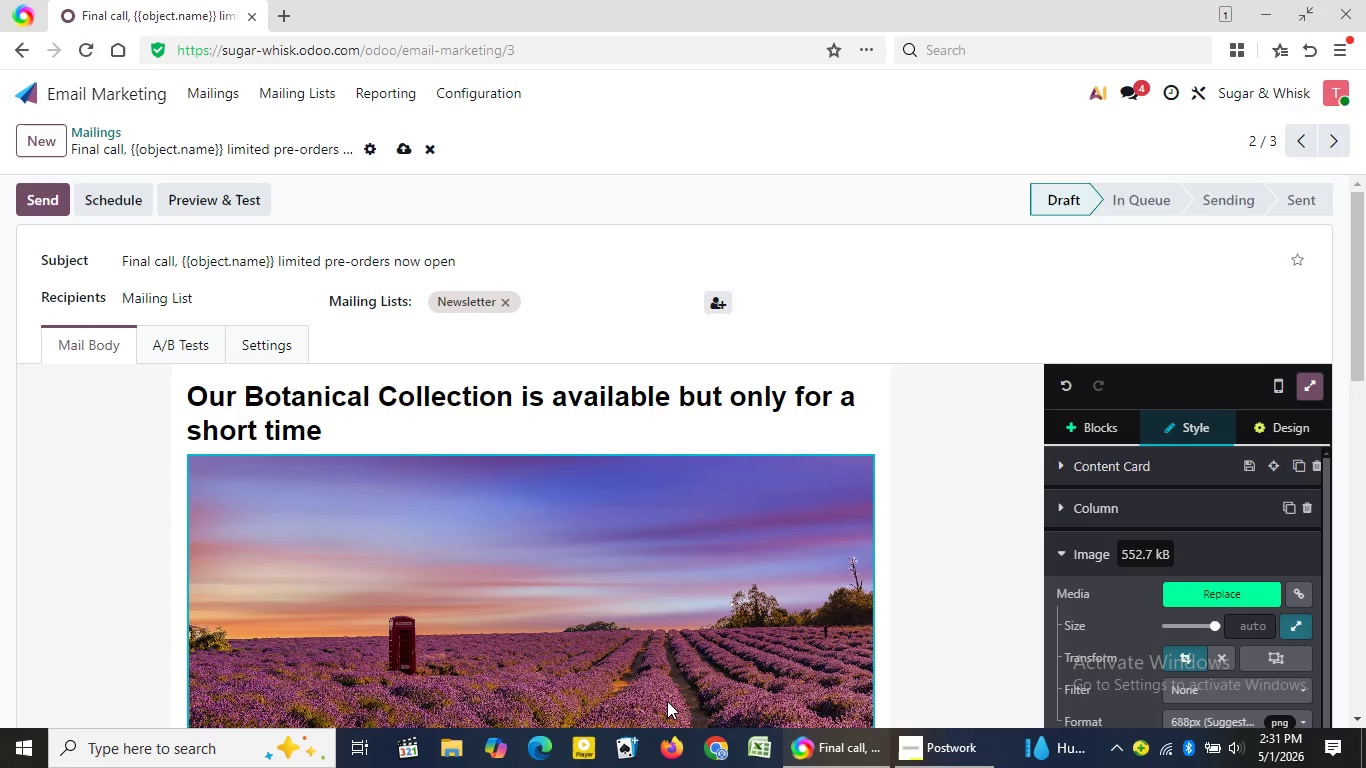 
wait(35.81)
 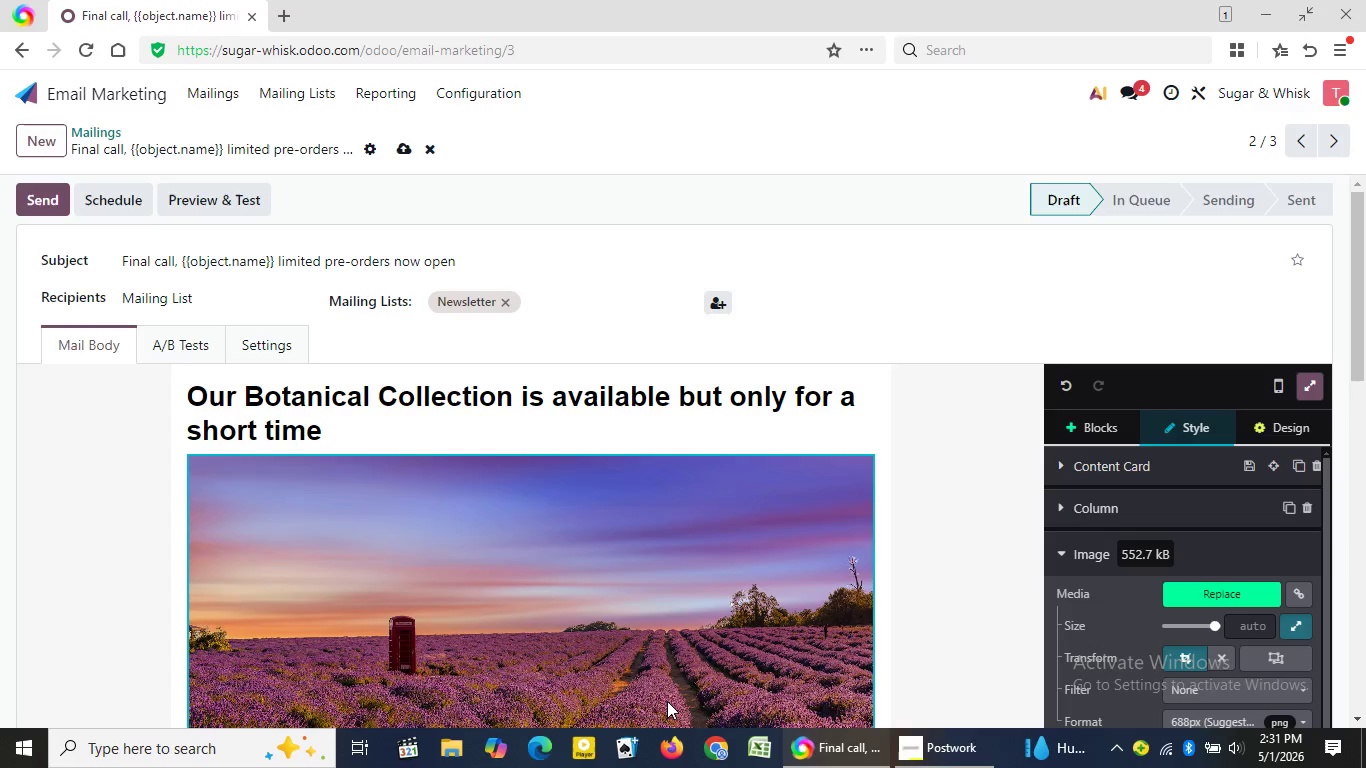 
left_click([1360, 594])
 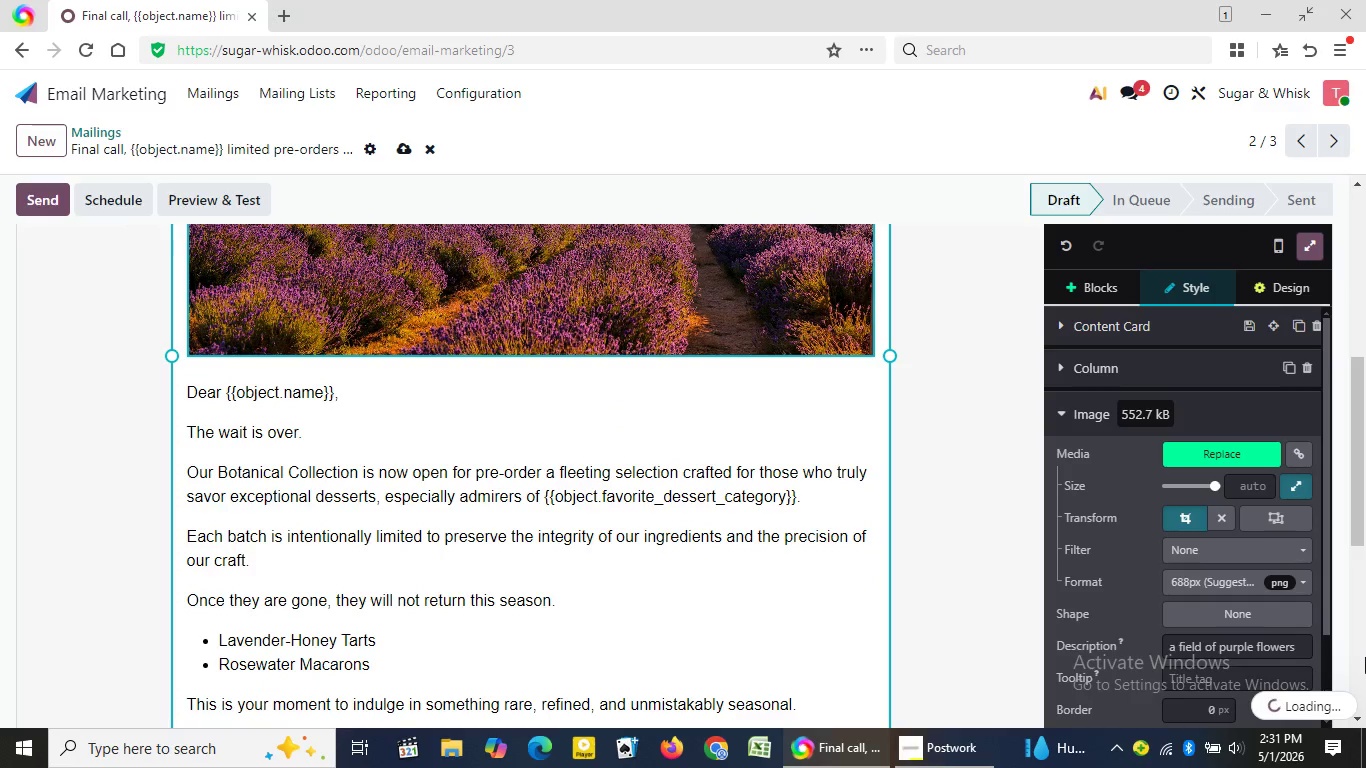 
left_click([1365, 657])
 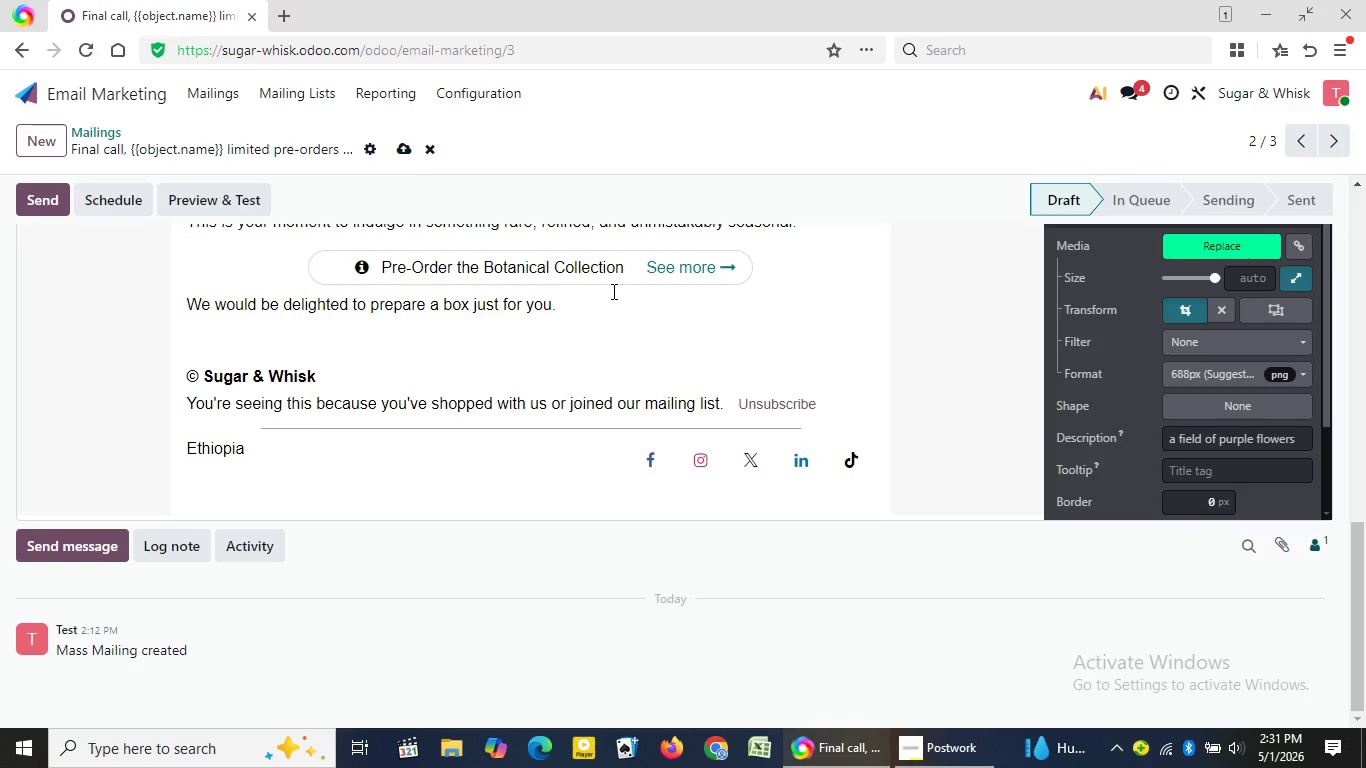 
left_click([403, 153])
 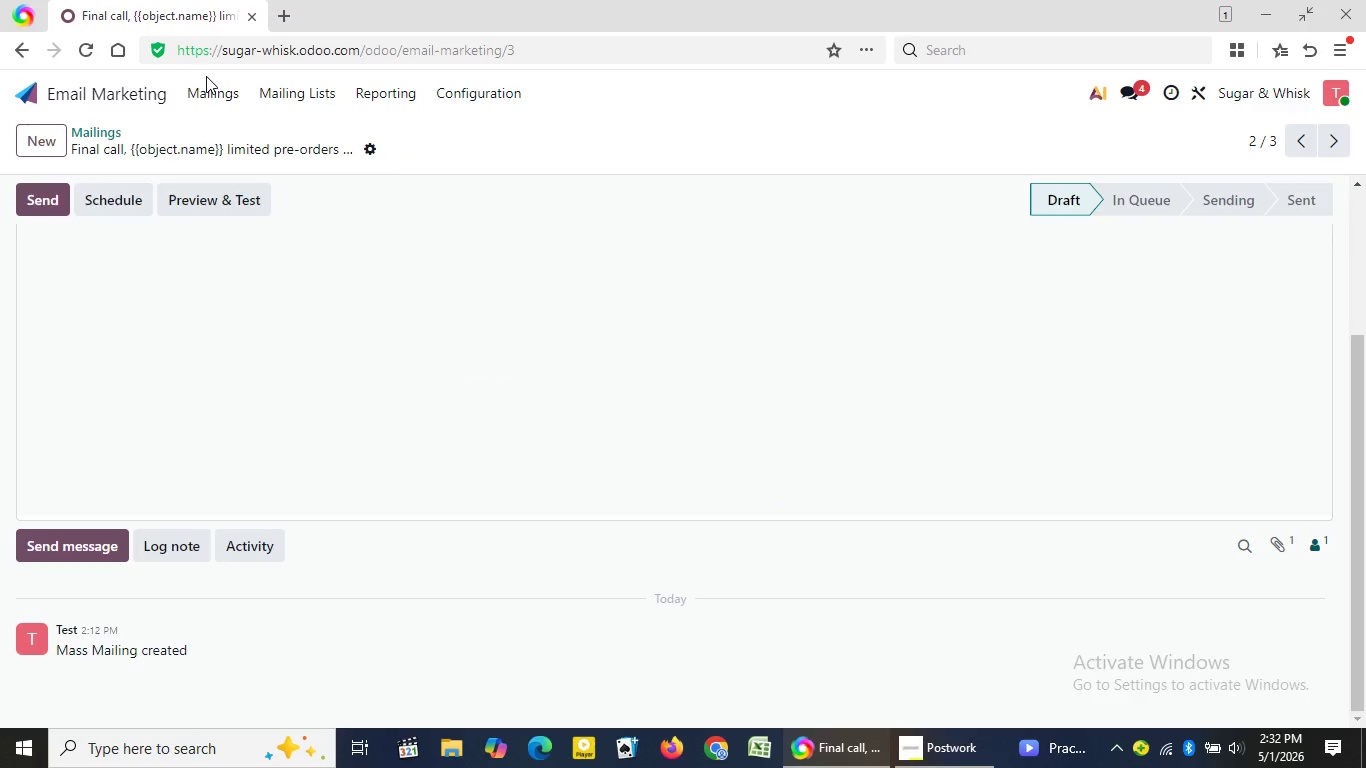 
wait(5.08)
 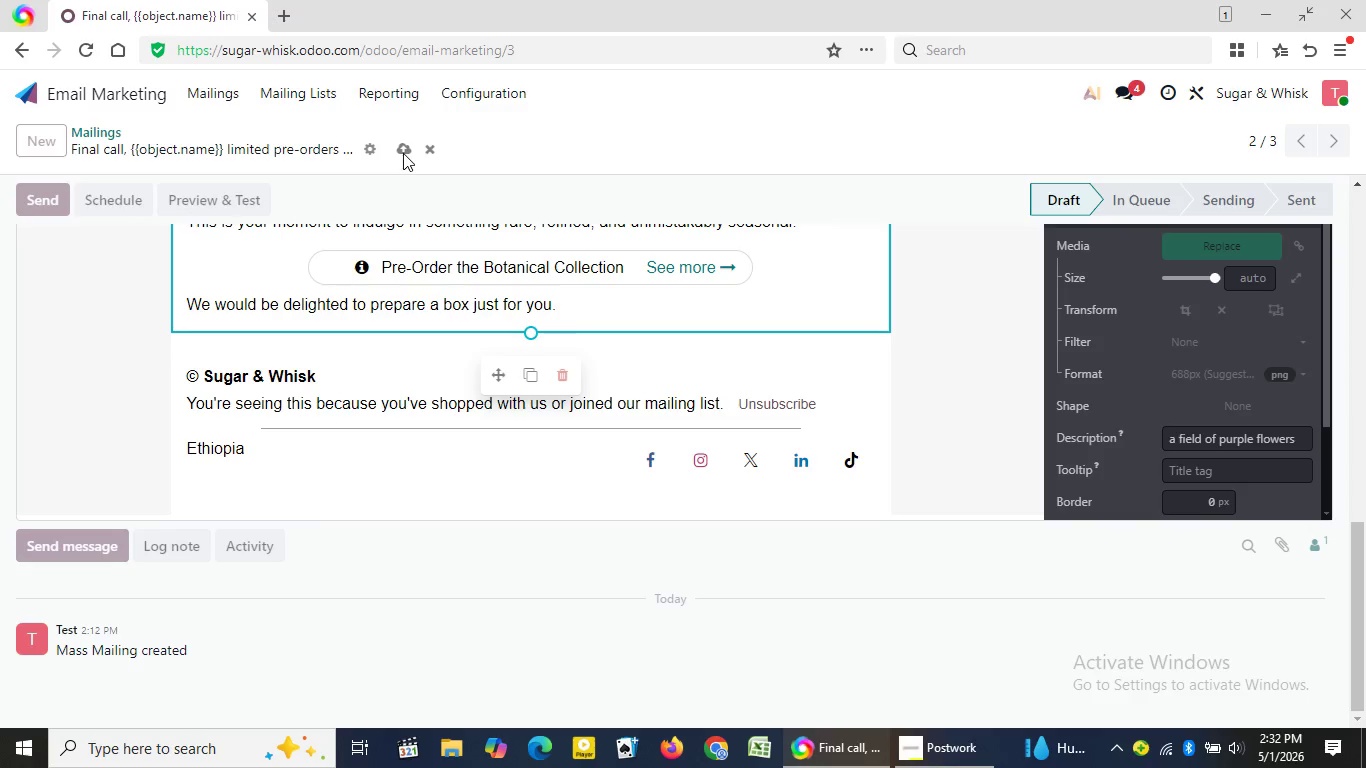 
left_click([207, 86])
 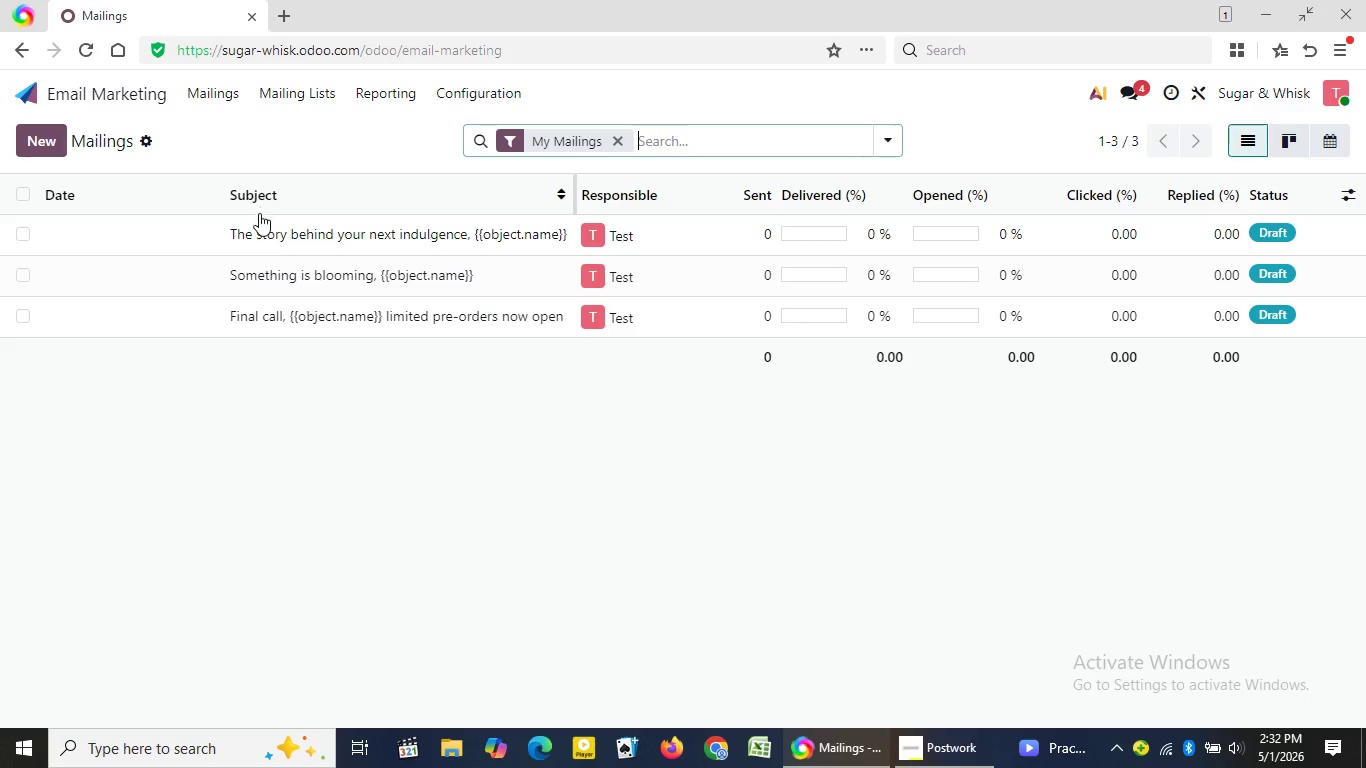 
wait(5.53)
 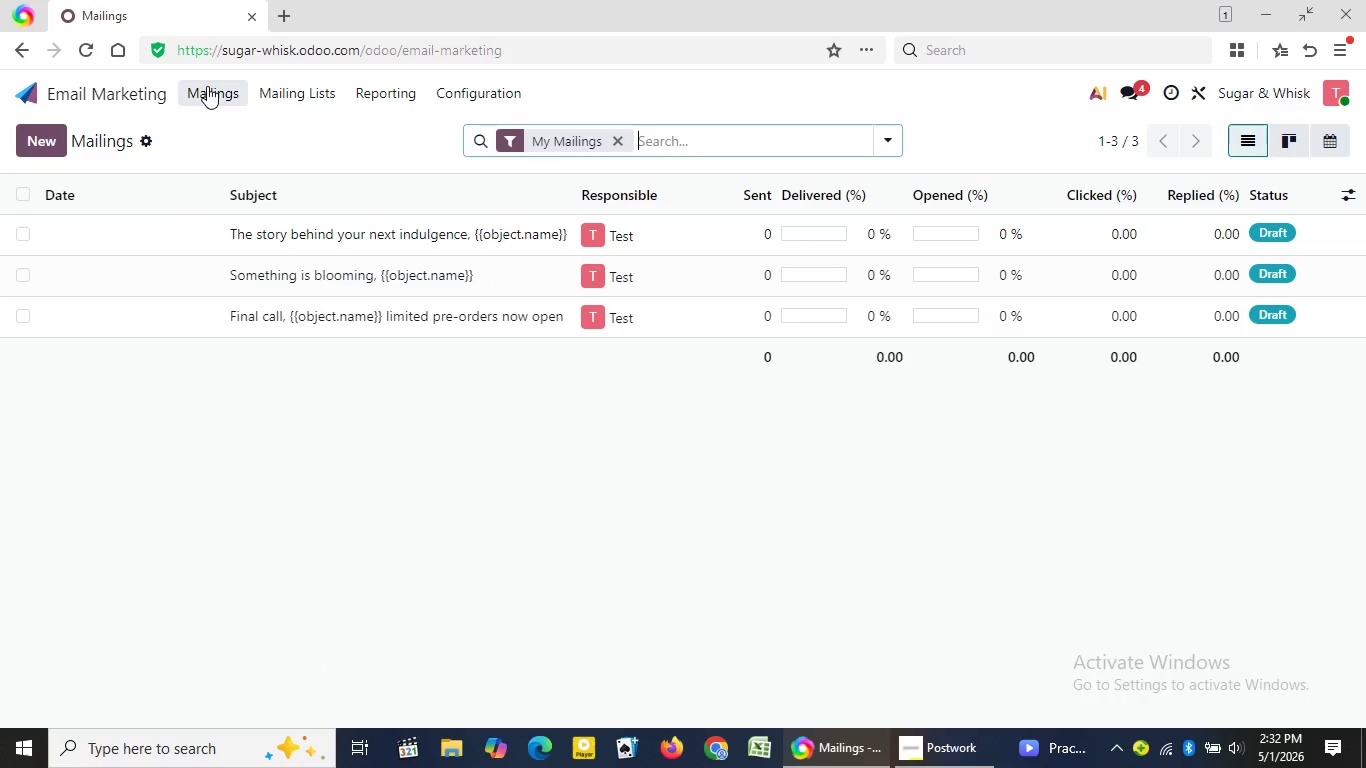 
left_click([267, 232])
 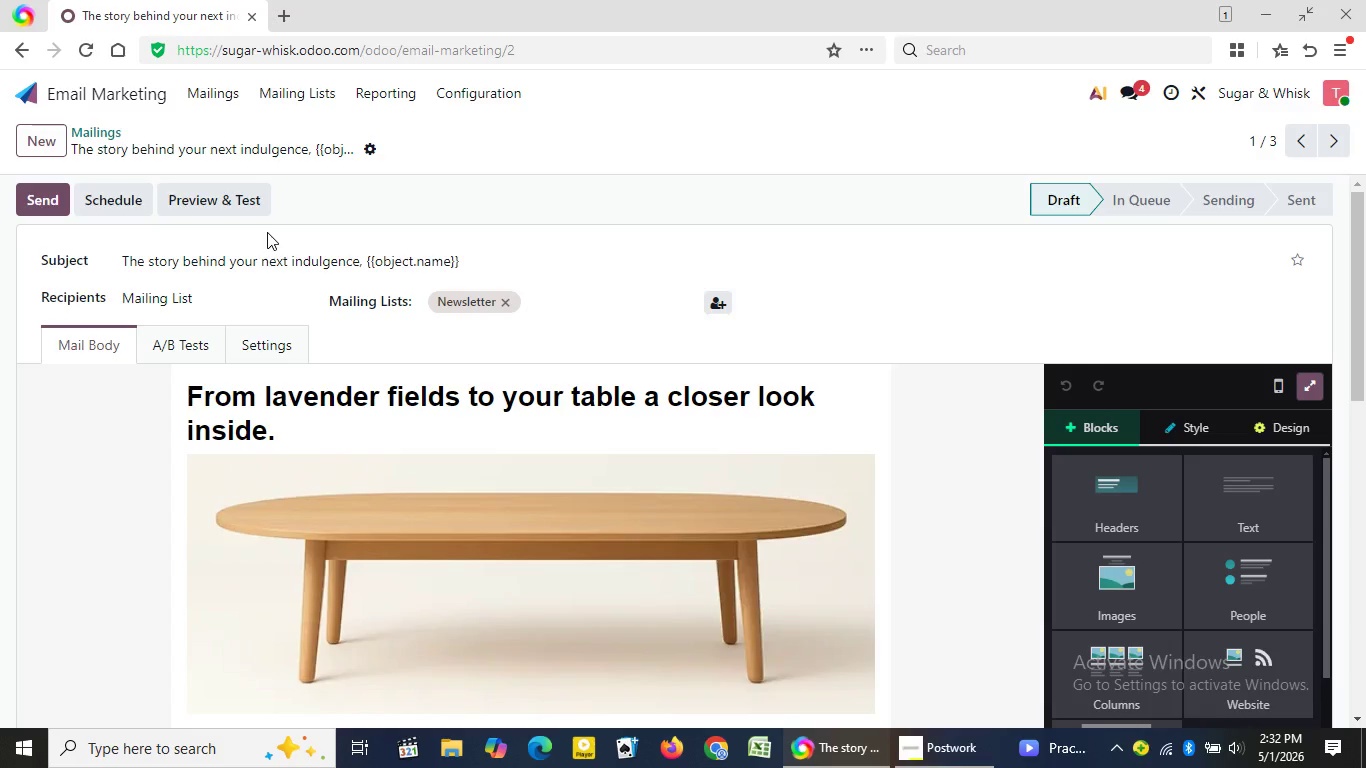 
wait(48.06)
 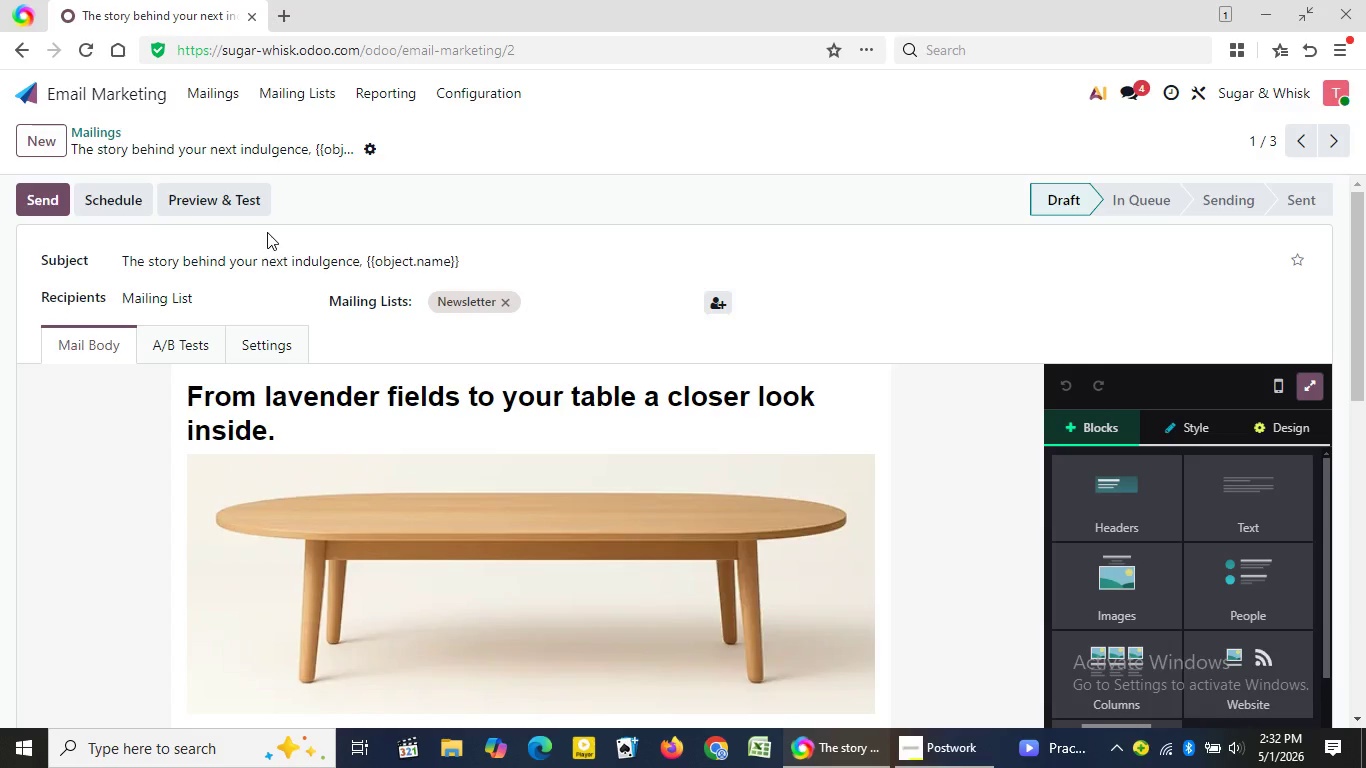 
double_click([539, 555])
 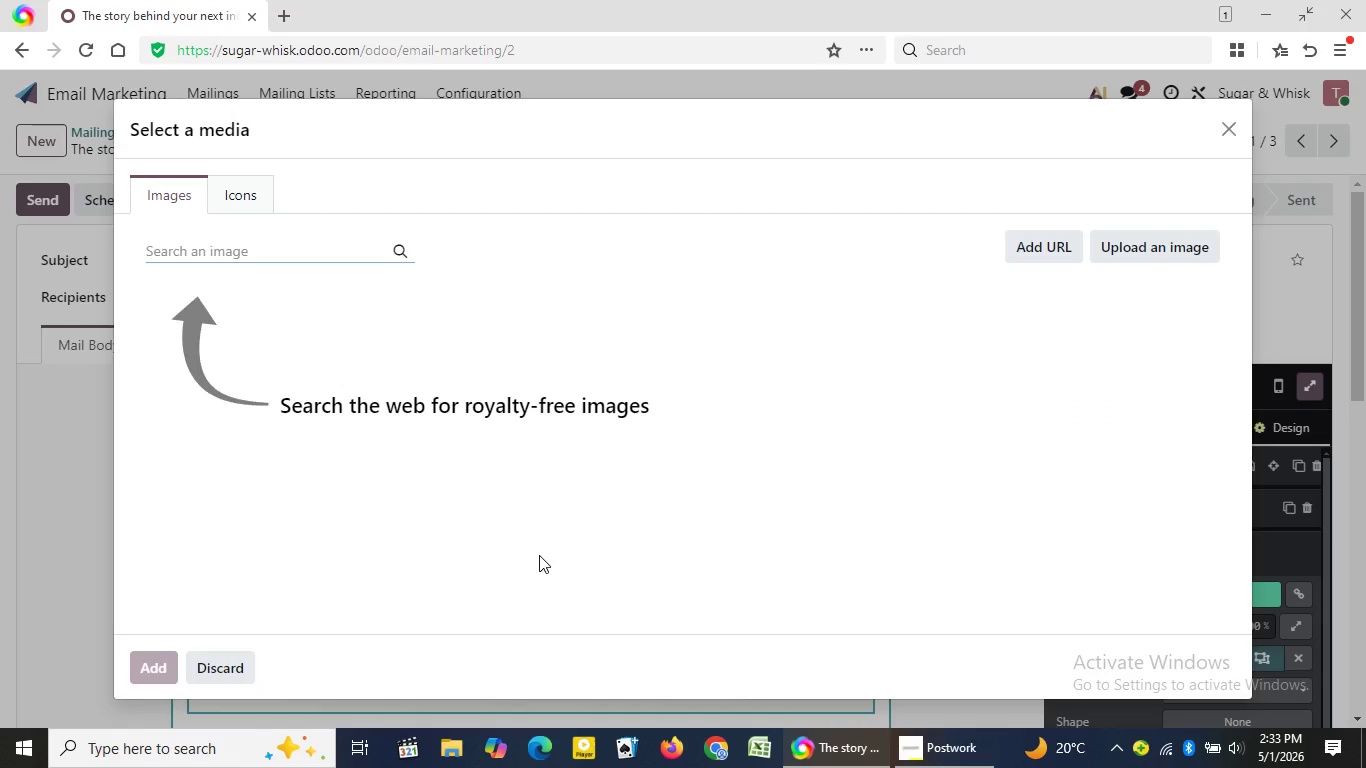 
wait(23.3)
 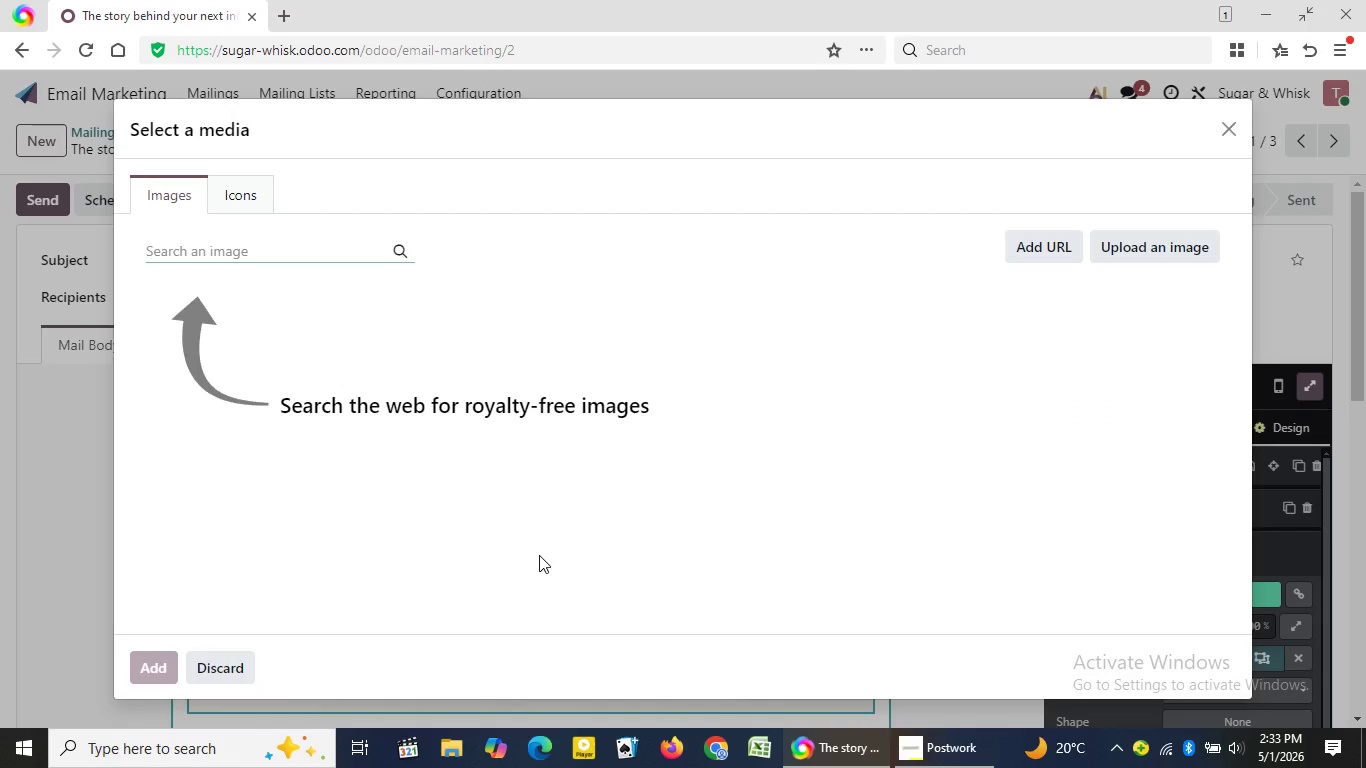 
type(rose mac)
 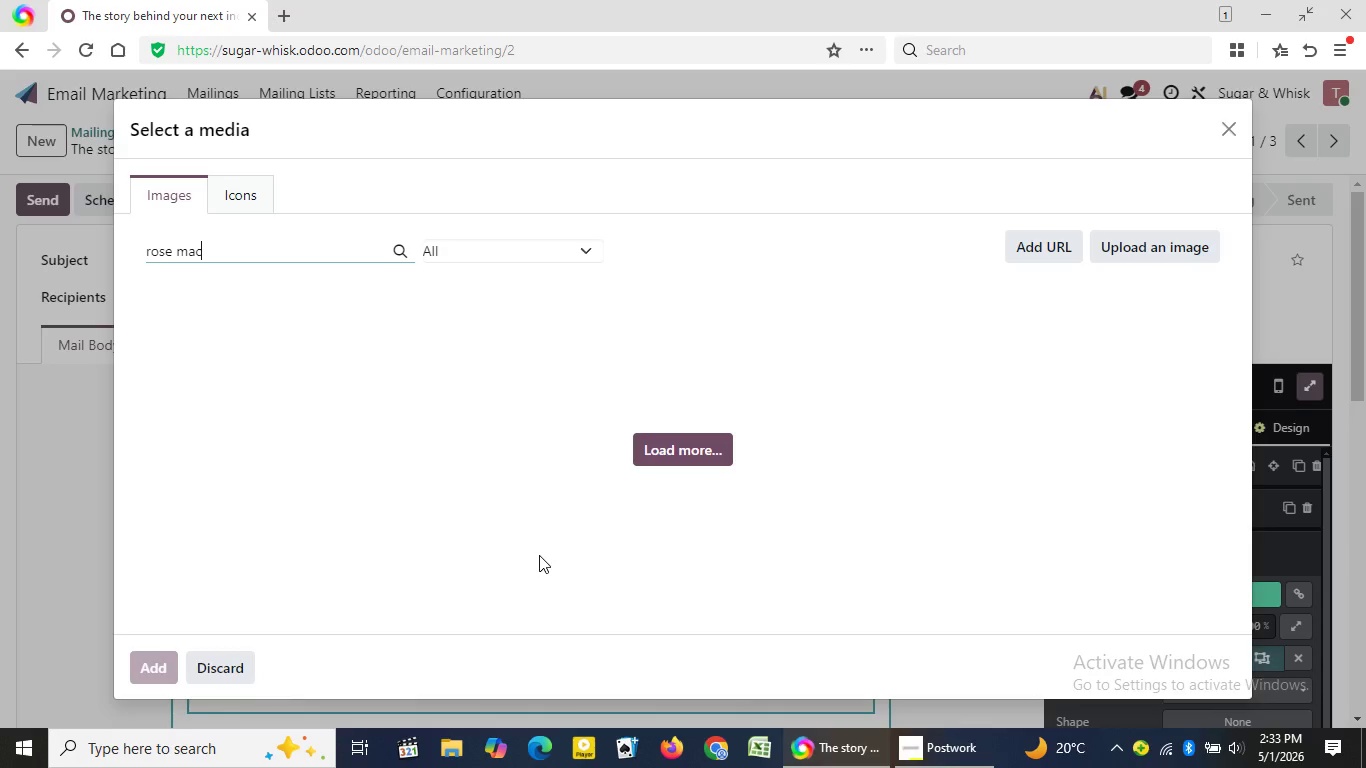 
wait(5.66)
 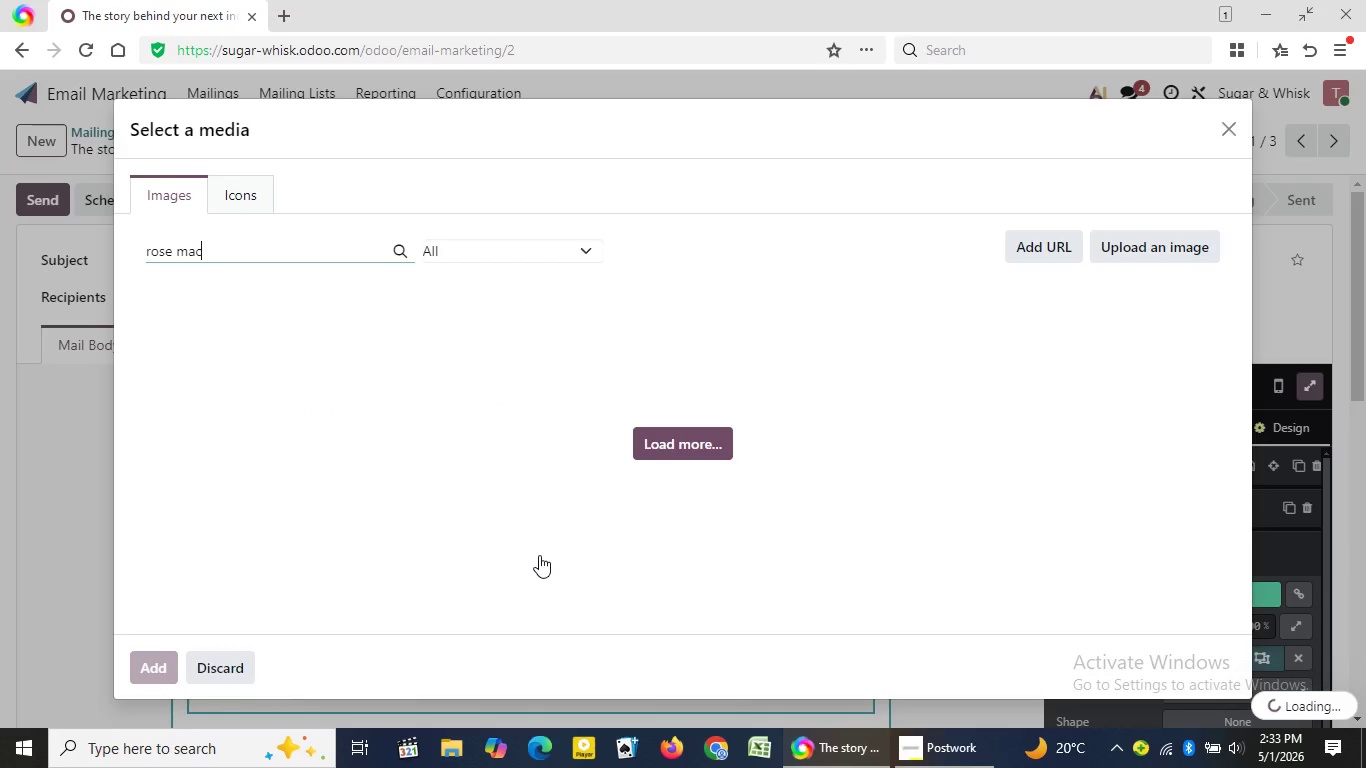 
type(aron)
 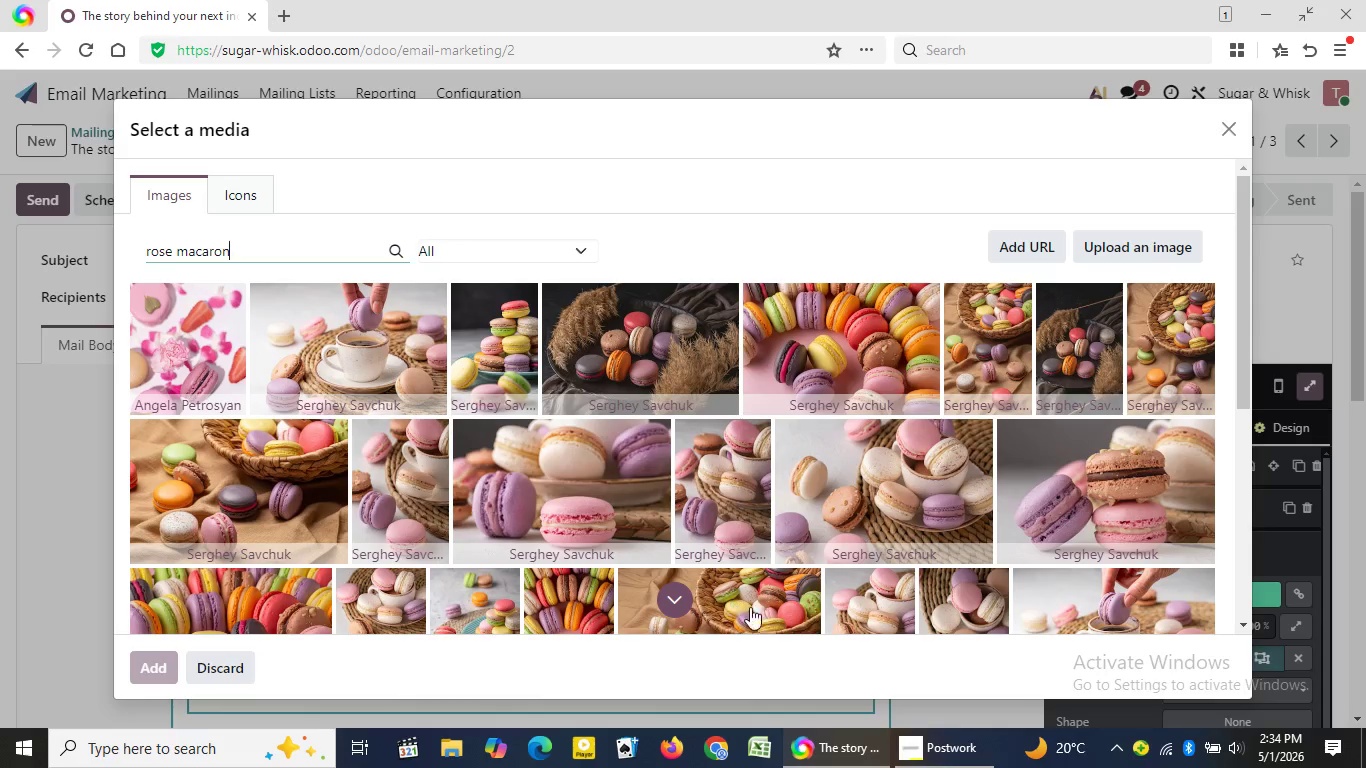 
wait(70.97)
 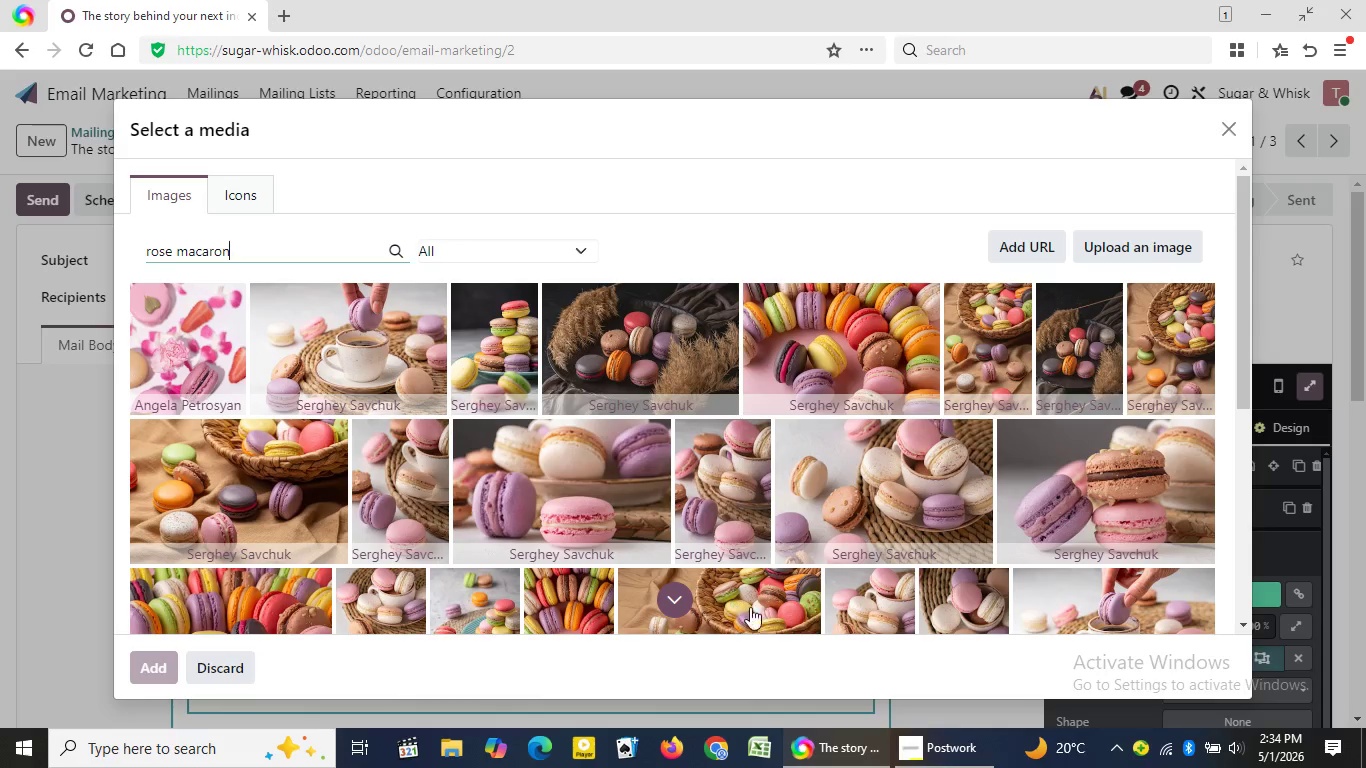 
left_click([1243, 502])
 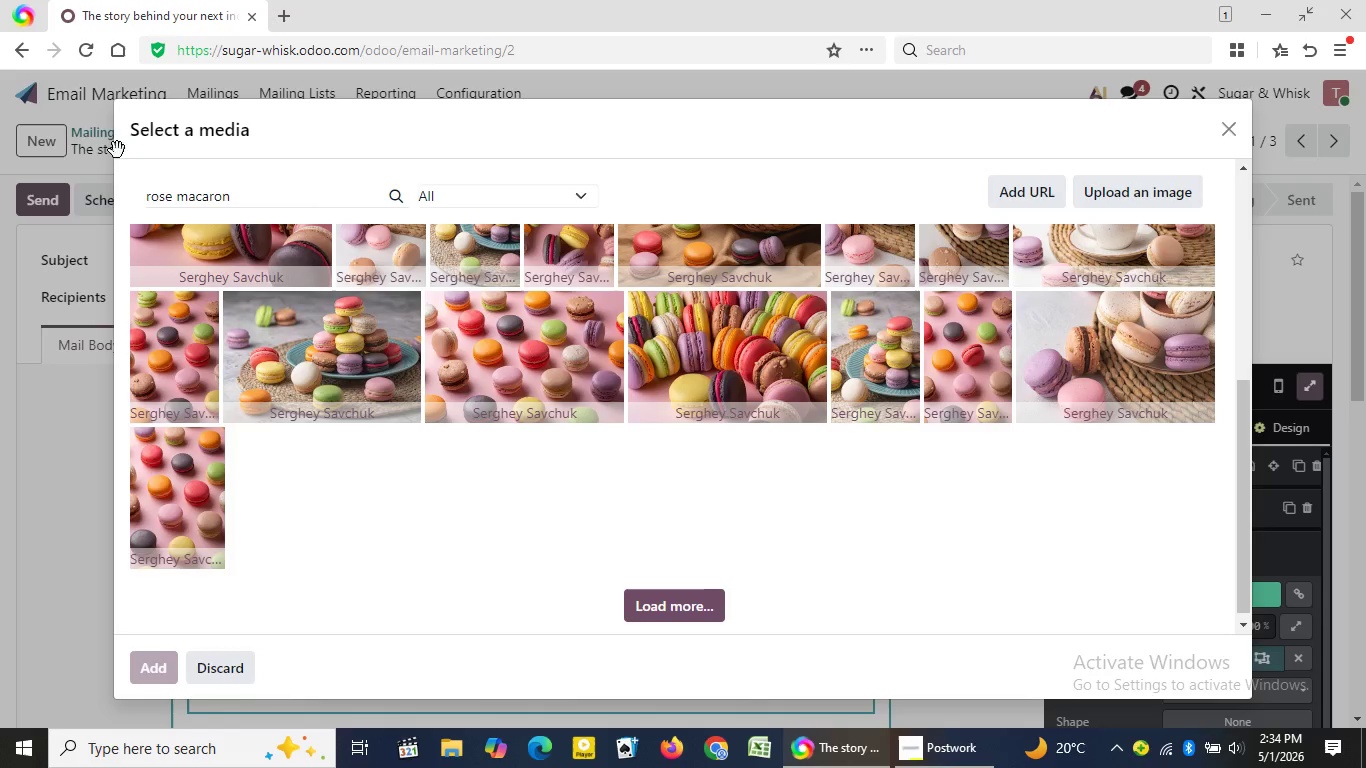 
wait(6.84)
 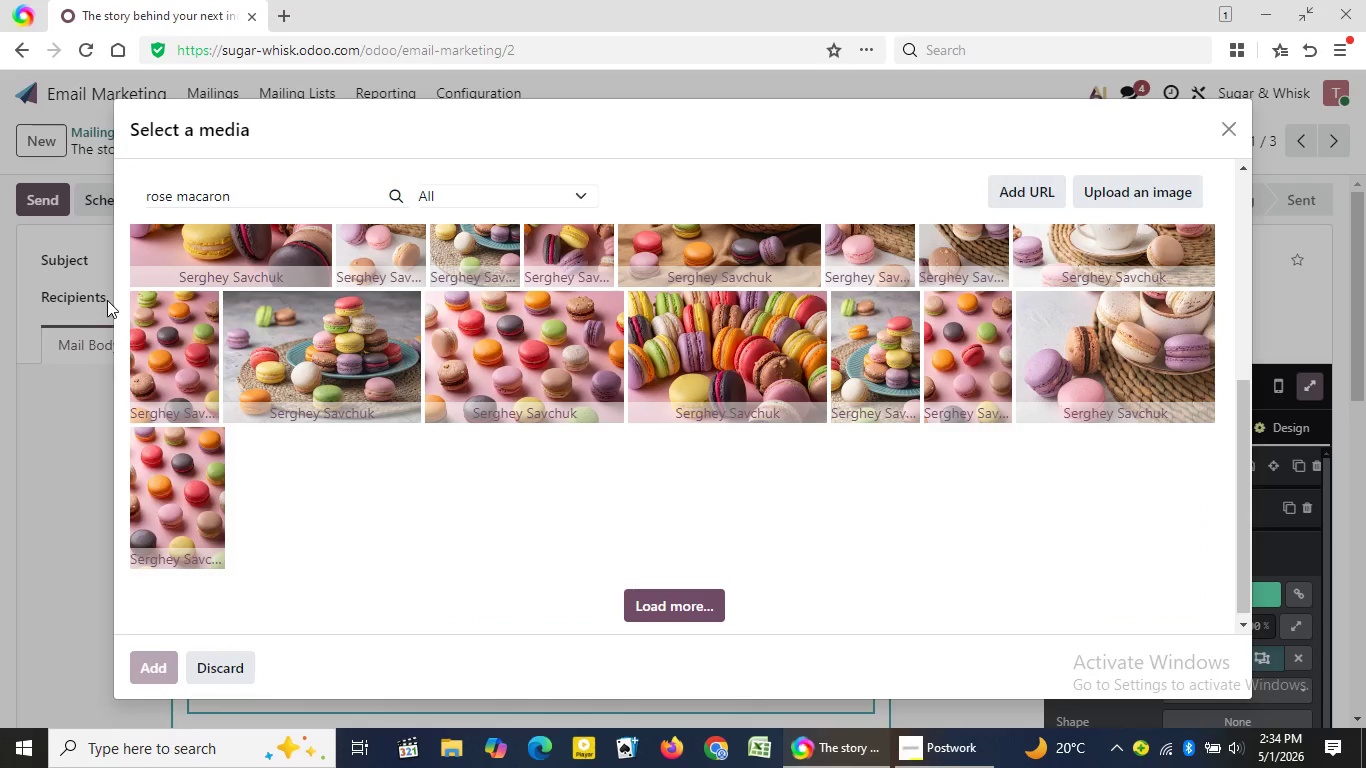 
left_click([239, 198])
 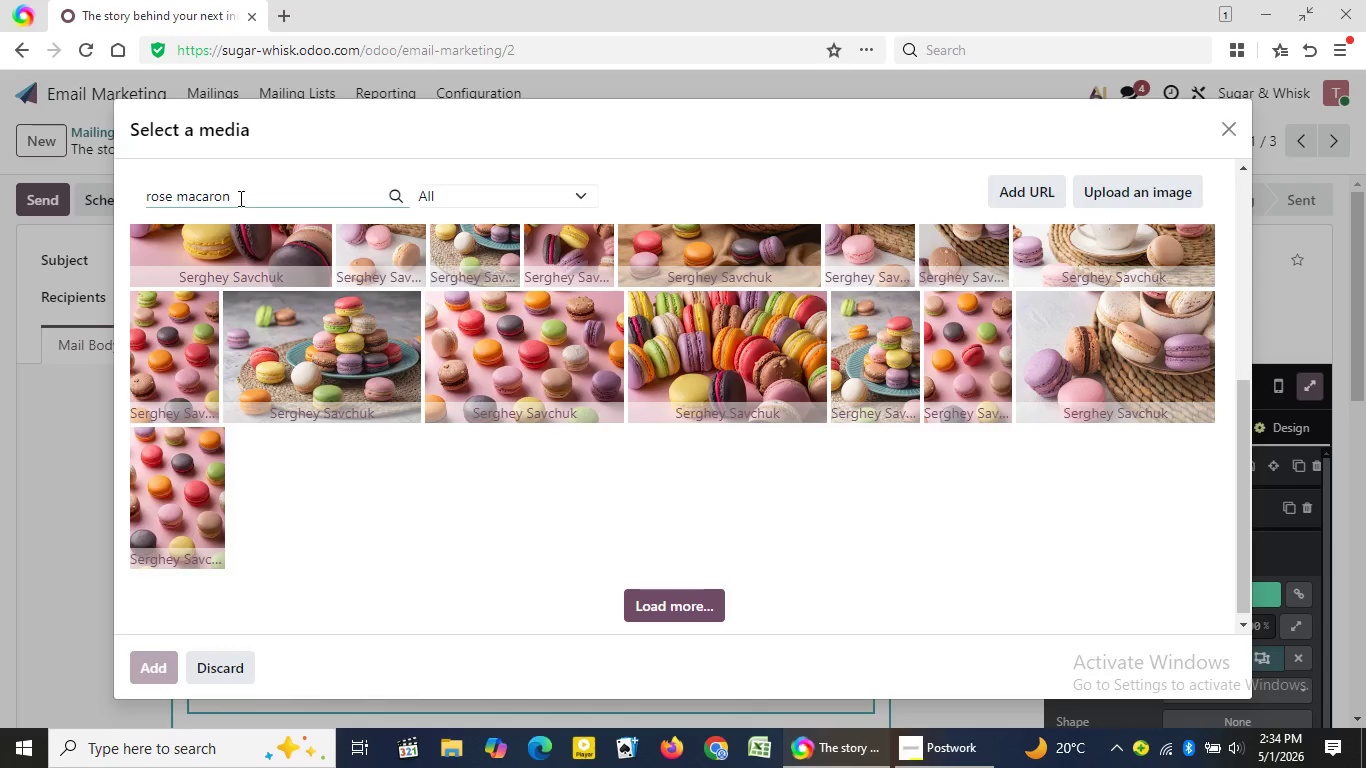 
type( lu)
 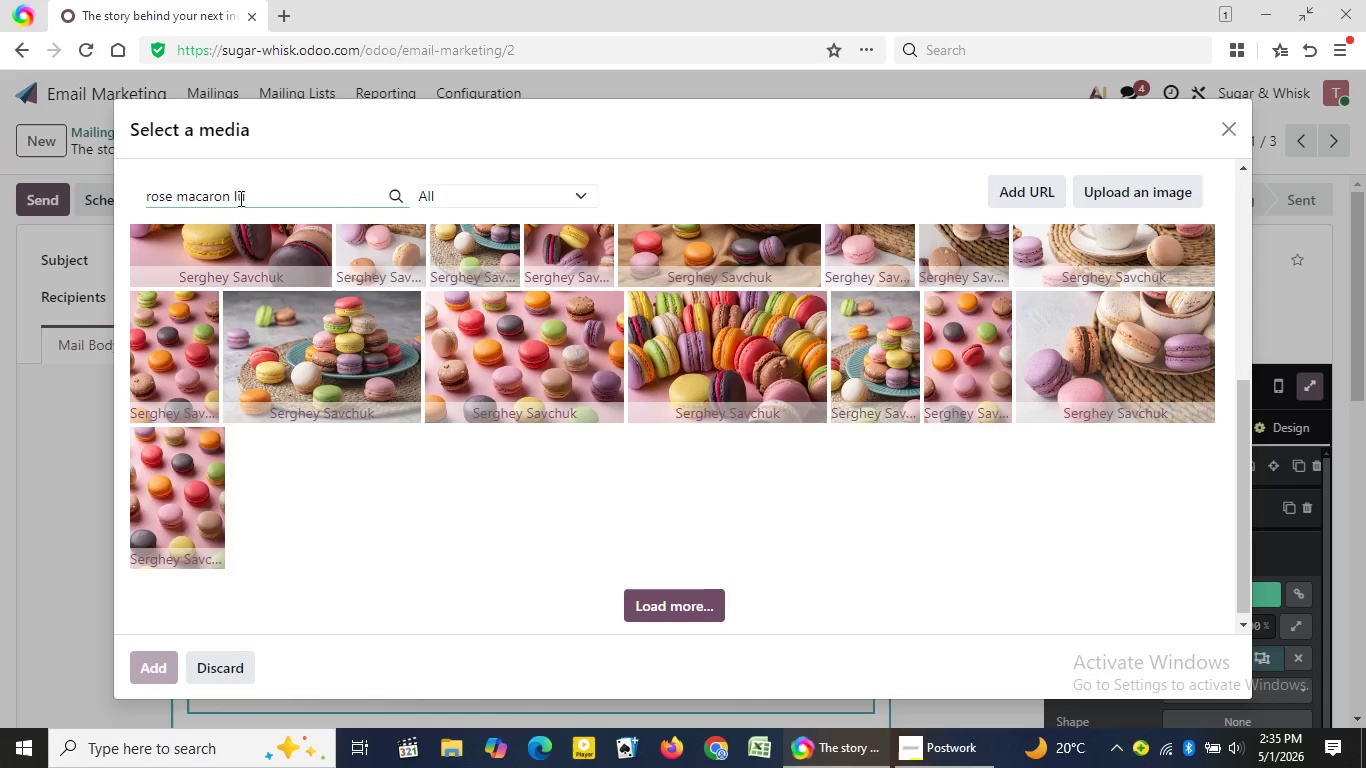 
type(xury)
 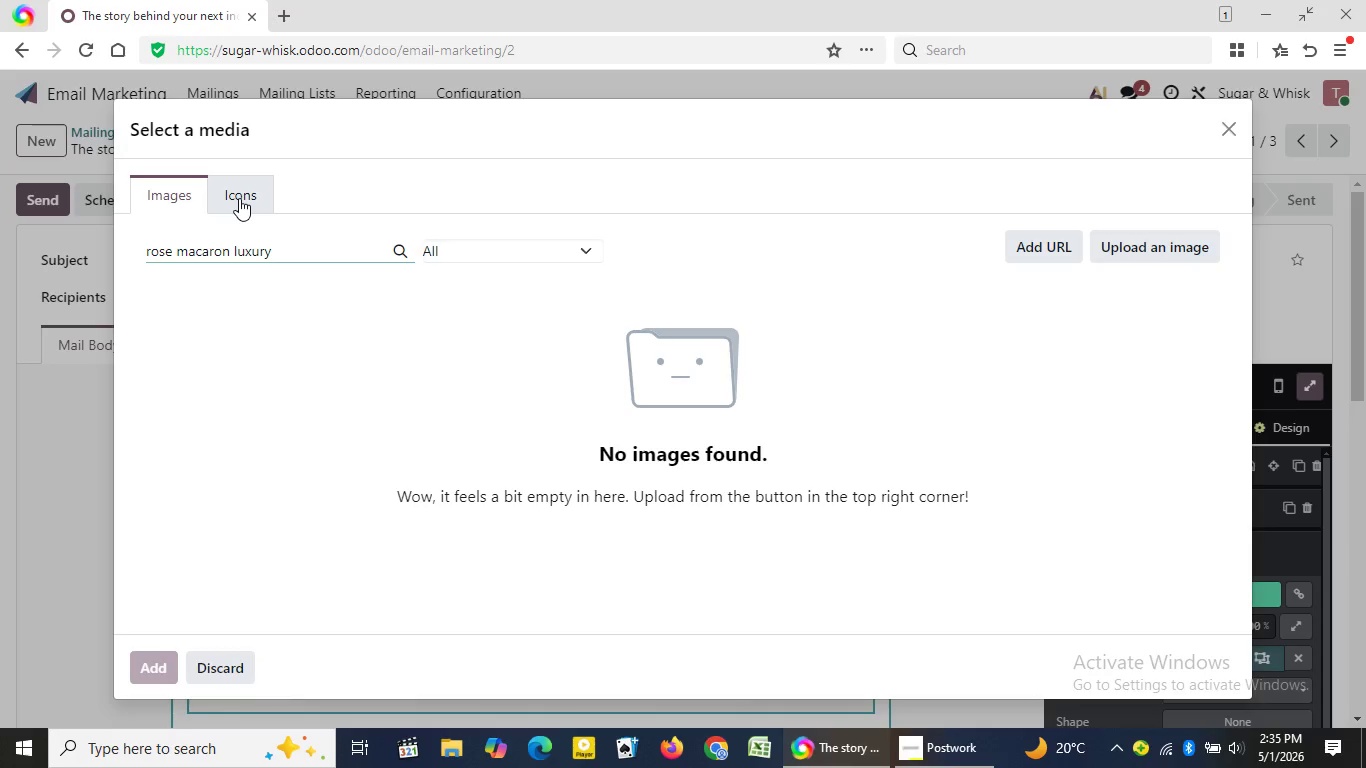 
wait(11.11)
 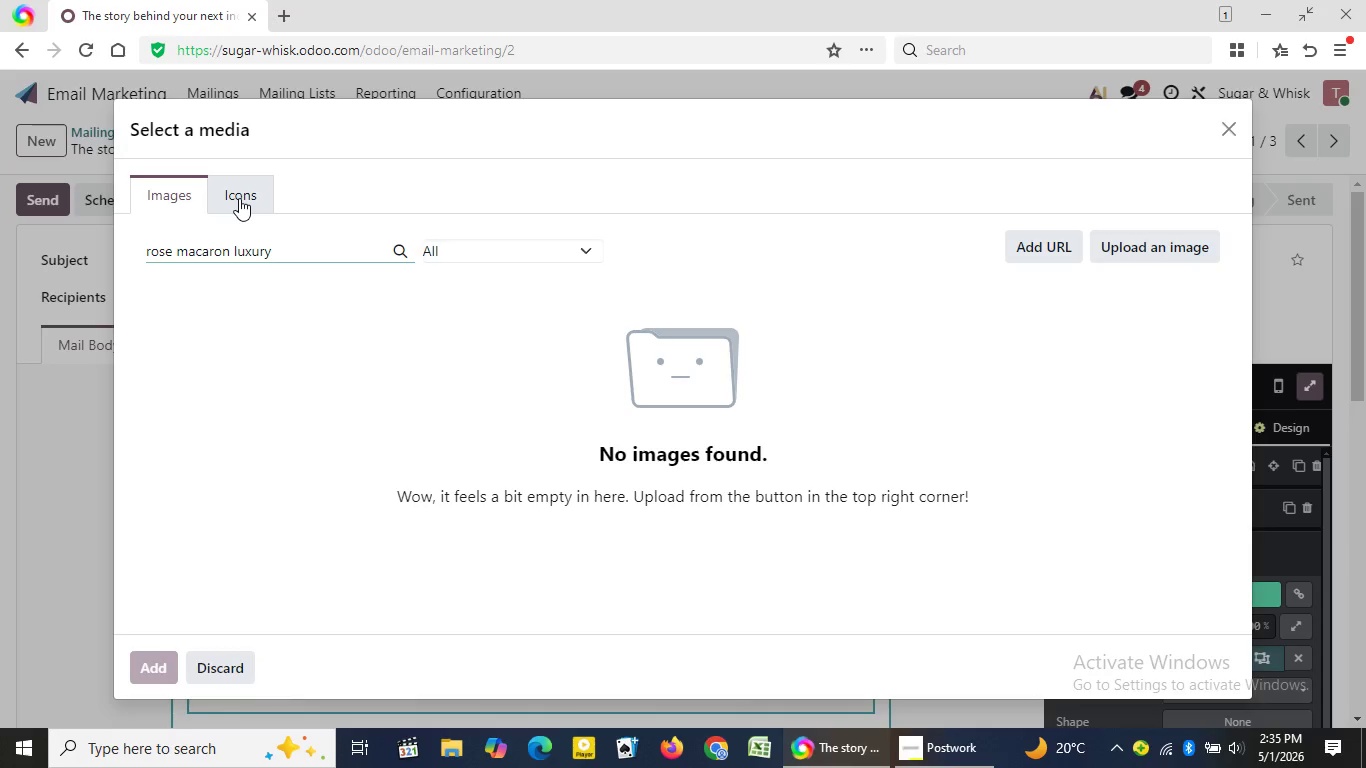 
key(Backspace)
 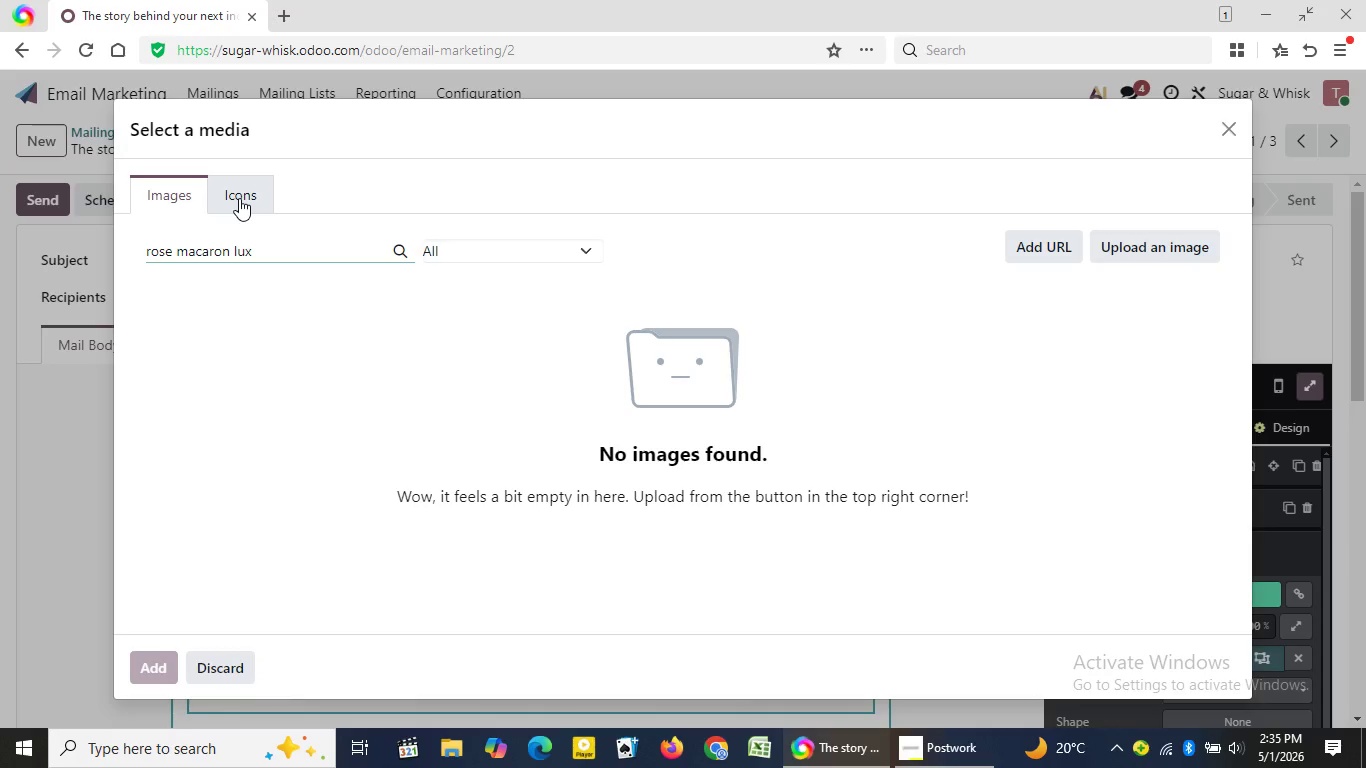 
key(Backspace)
 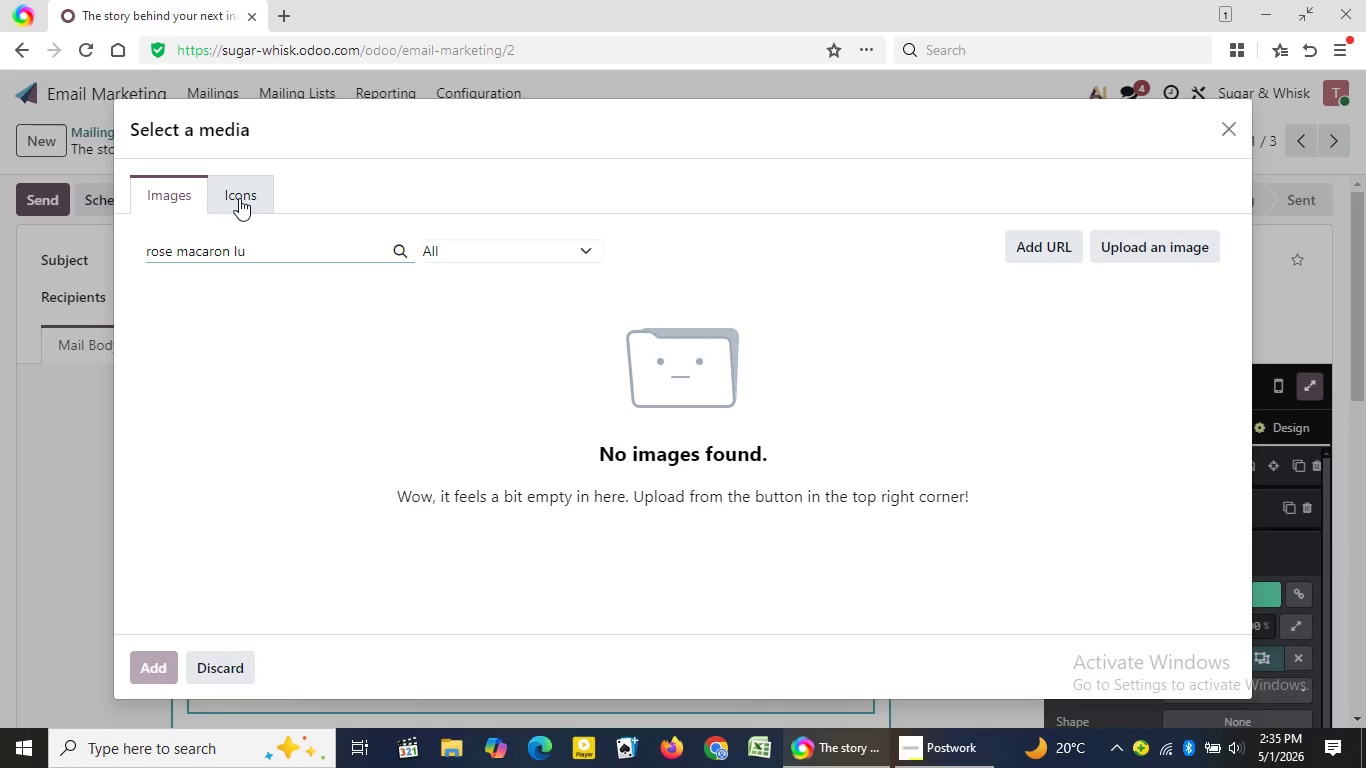 
key(Backspace)
 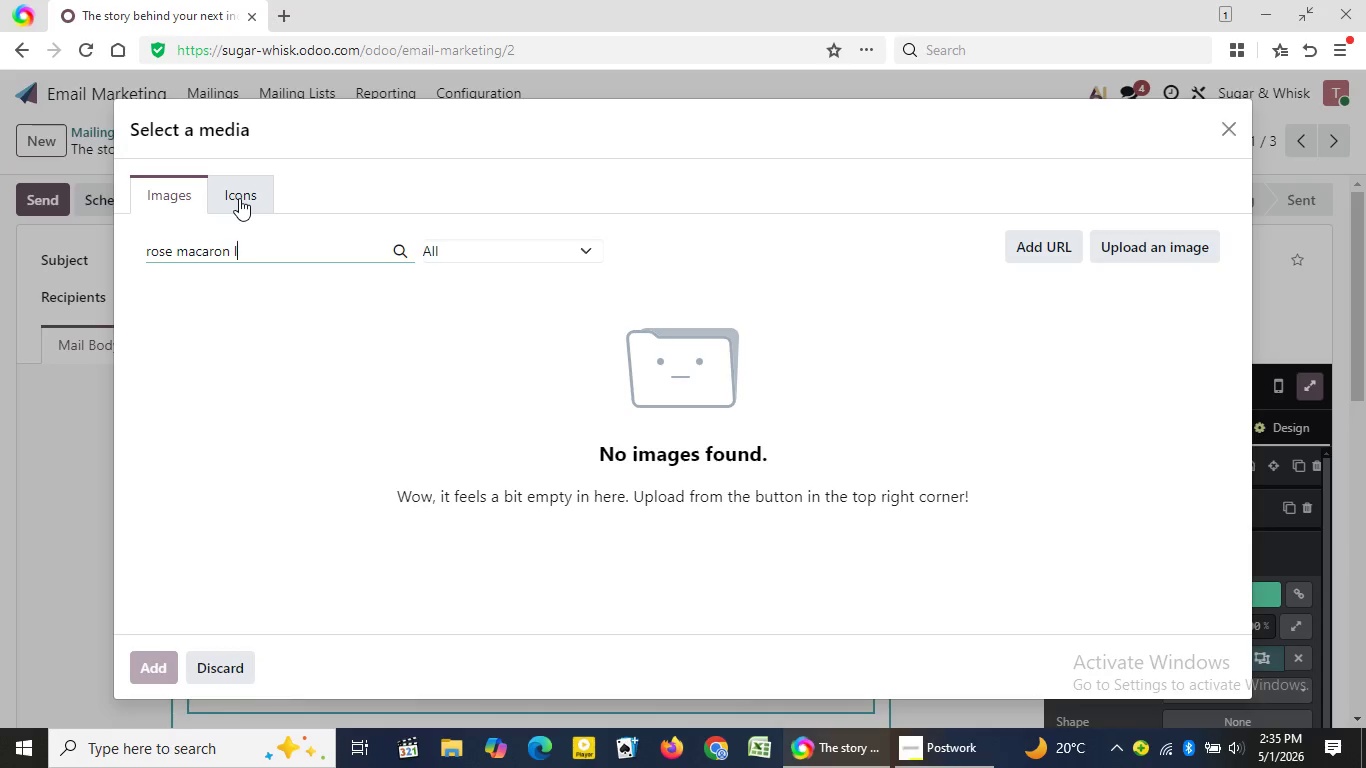 
key(Backspace)
 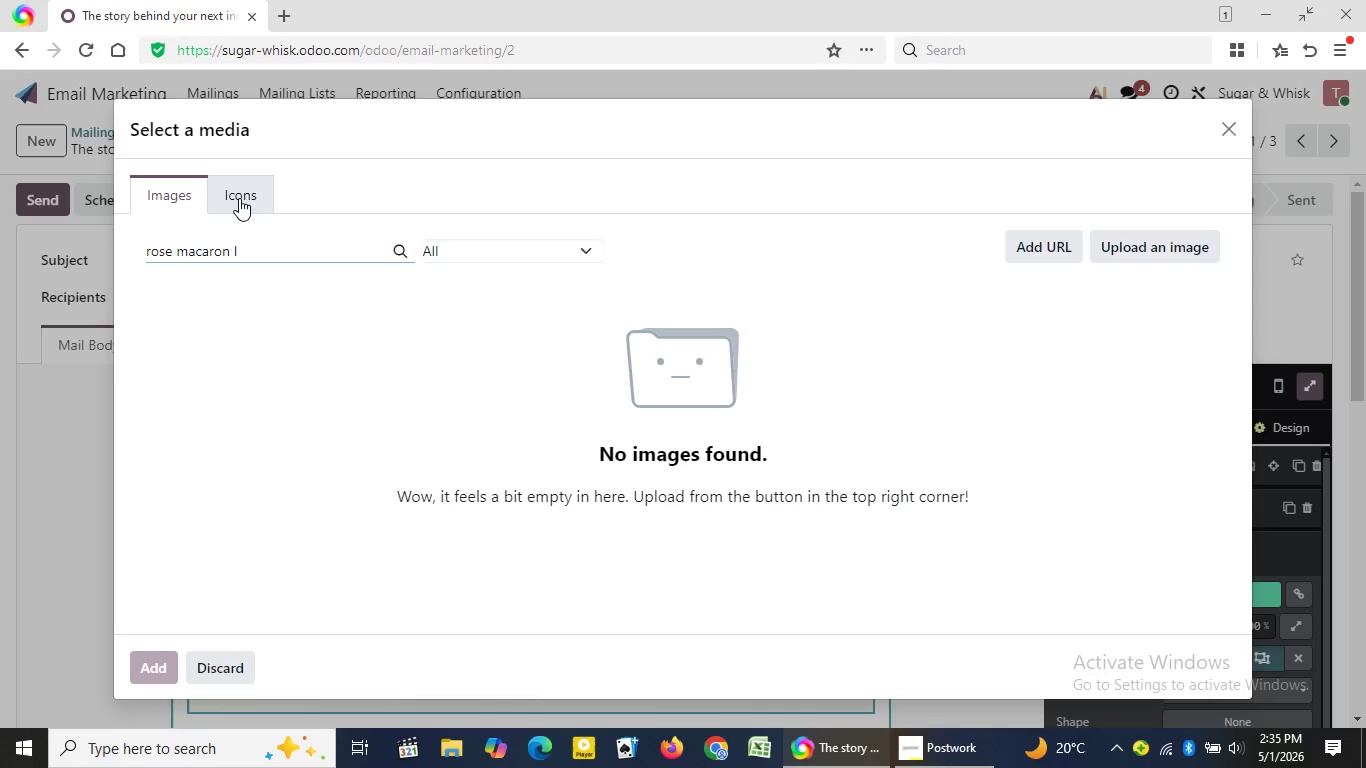 
key(Backspace)
 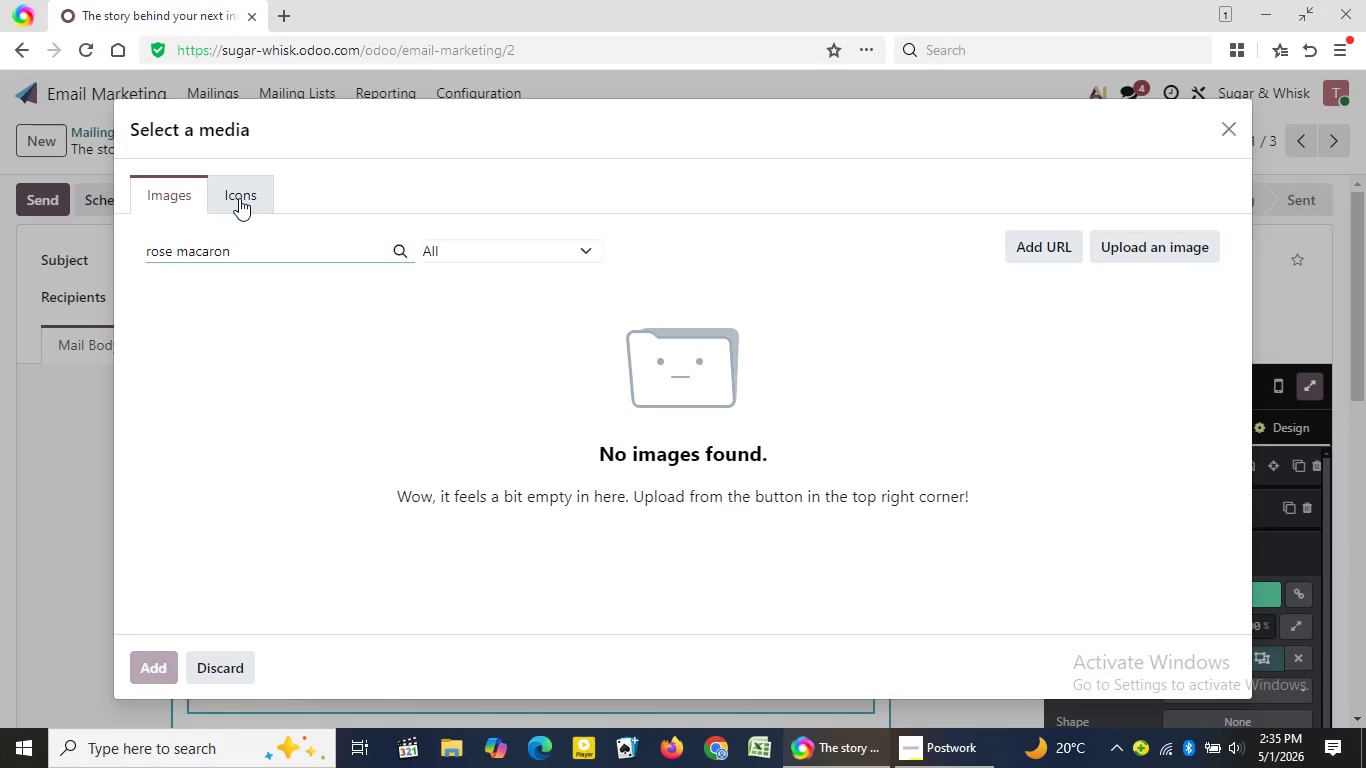 
key(Backspace)
 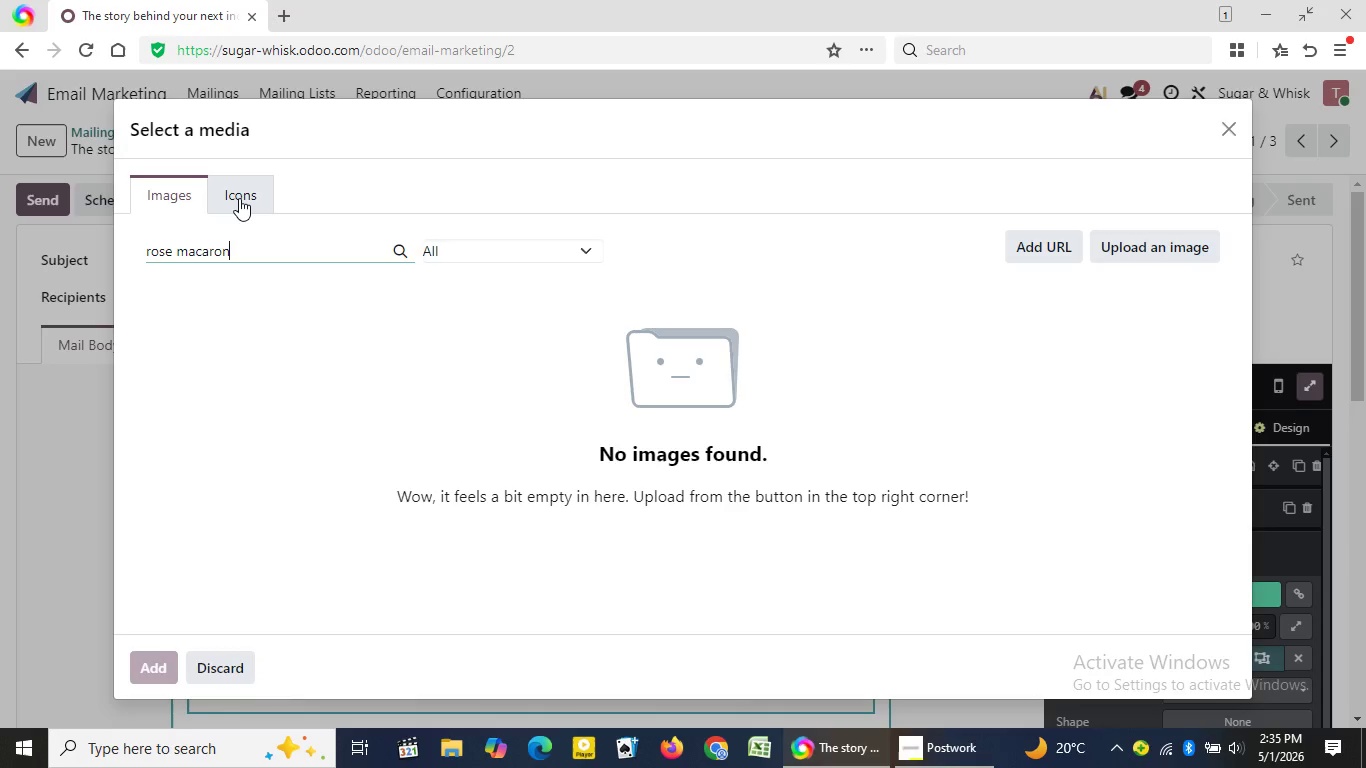 
key(Backspace)
 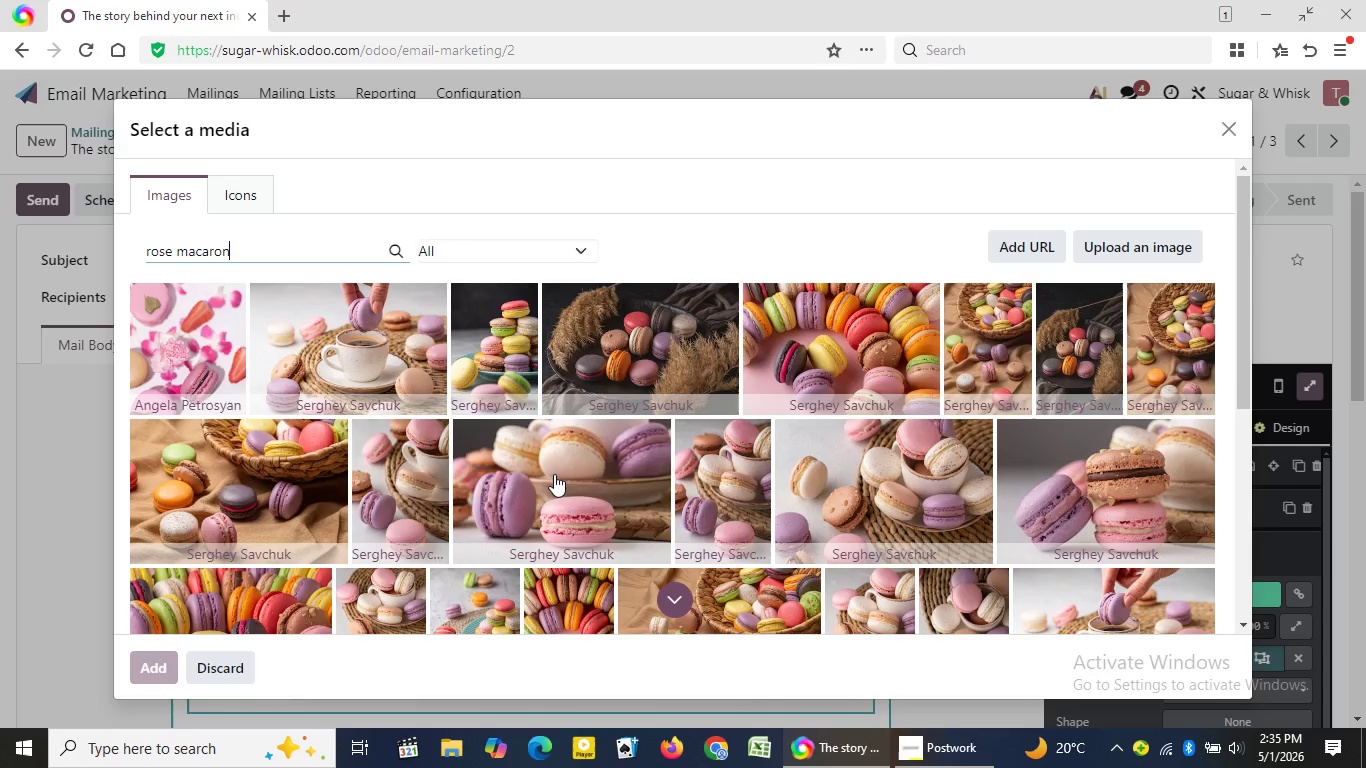 
wait(39.72)
 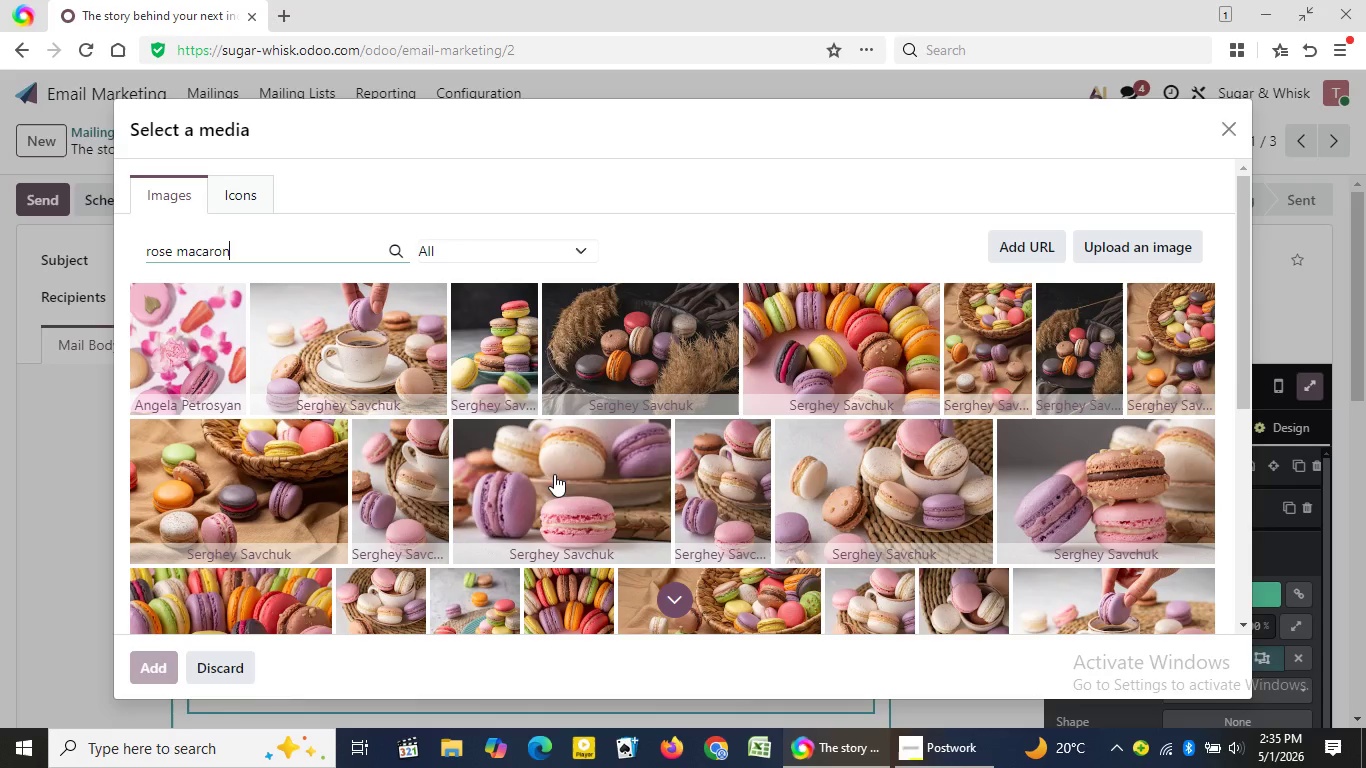 
left_click([1247, 620])
 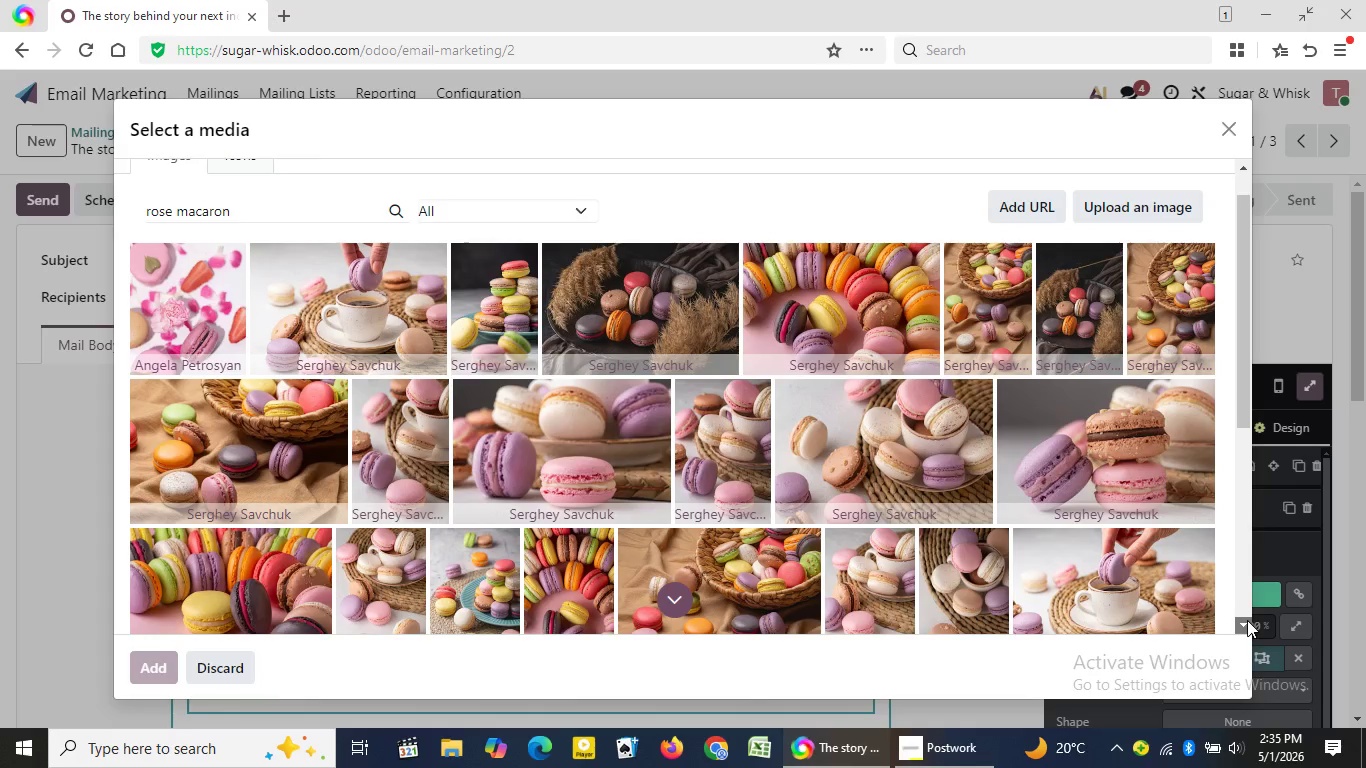 
left_click([1247, 620])
 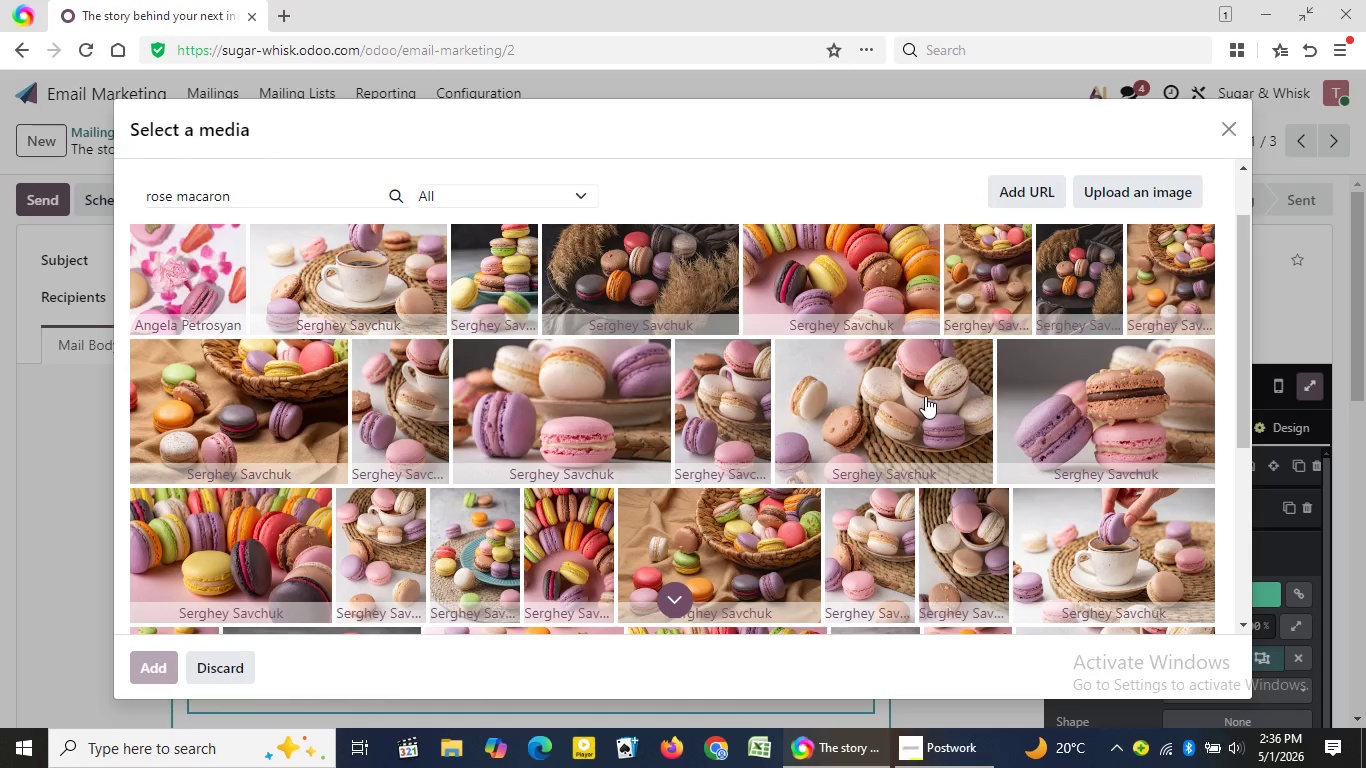 
left_click([925, 397])
 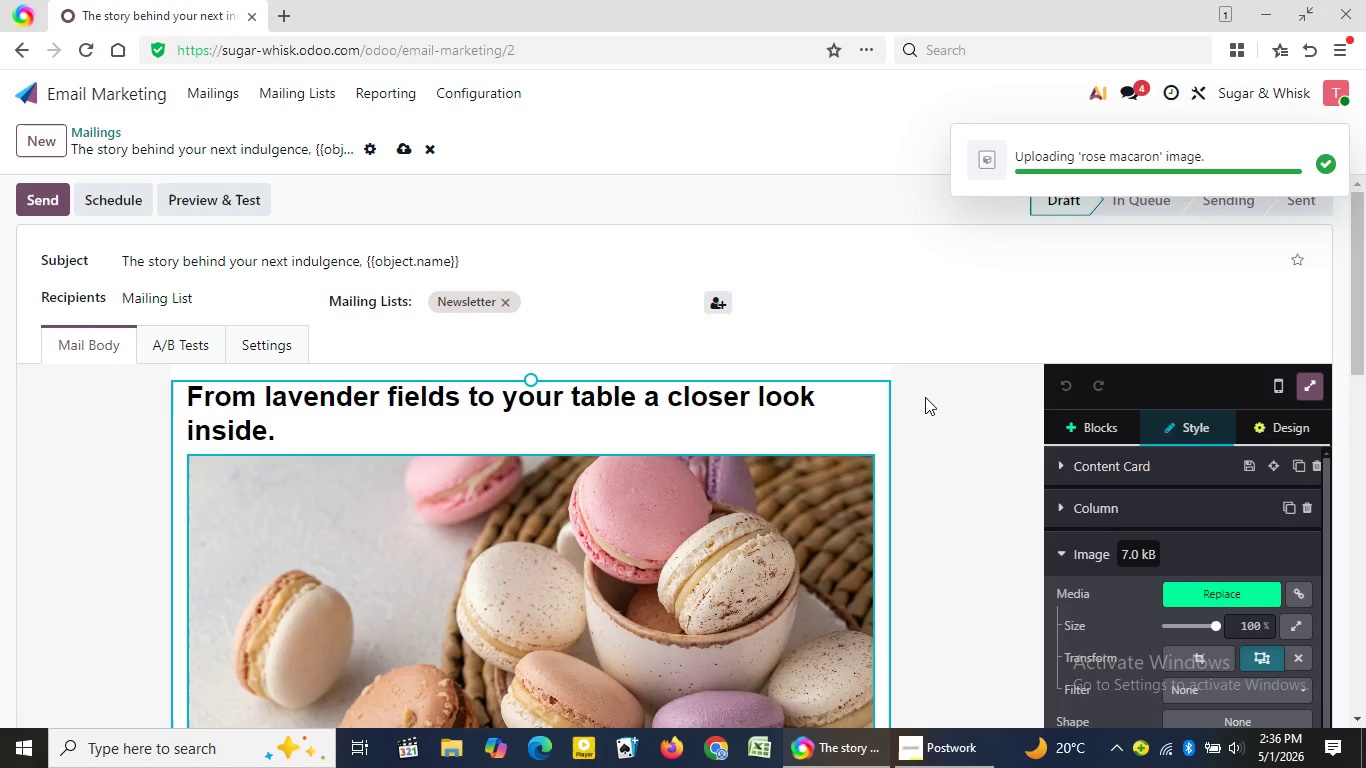 
wait(11.7)
 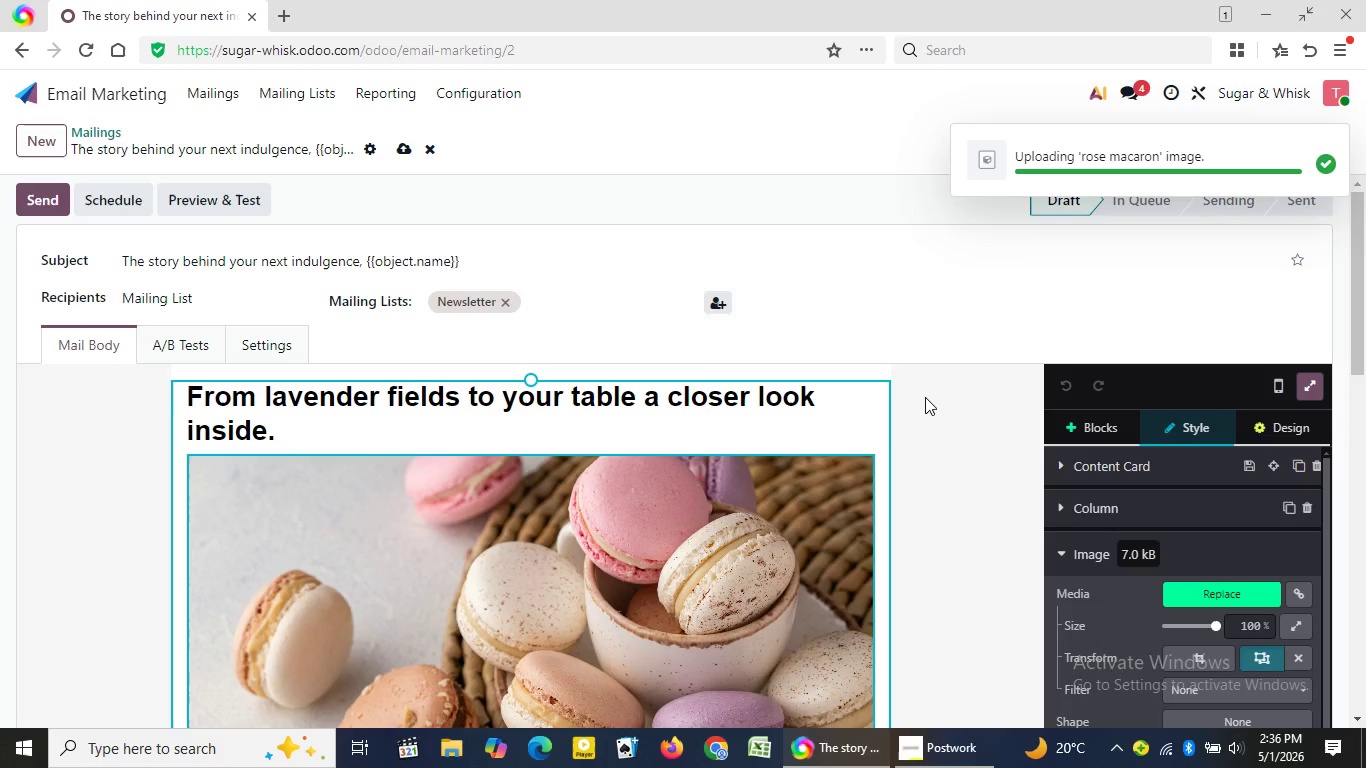 
left_click([749, 566])
 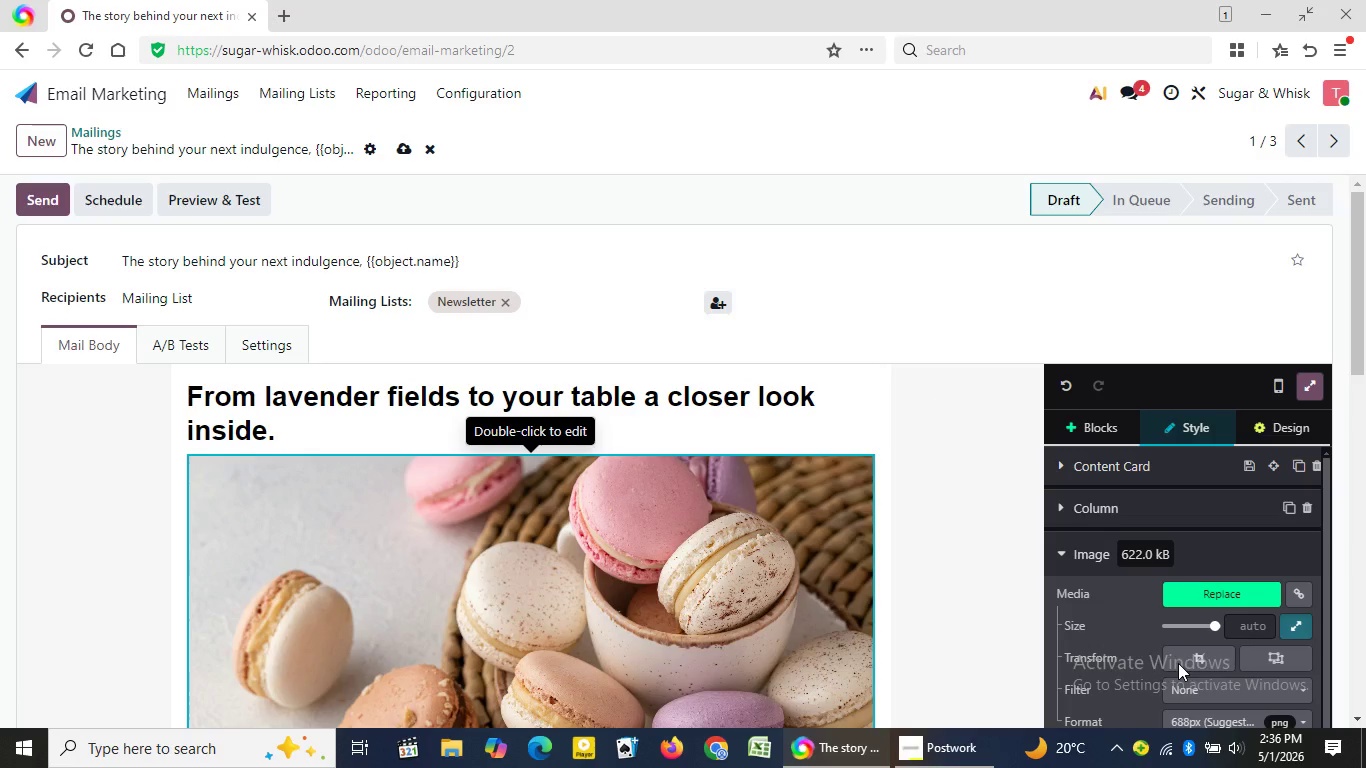 
left_click([1178, 663])
 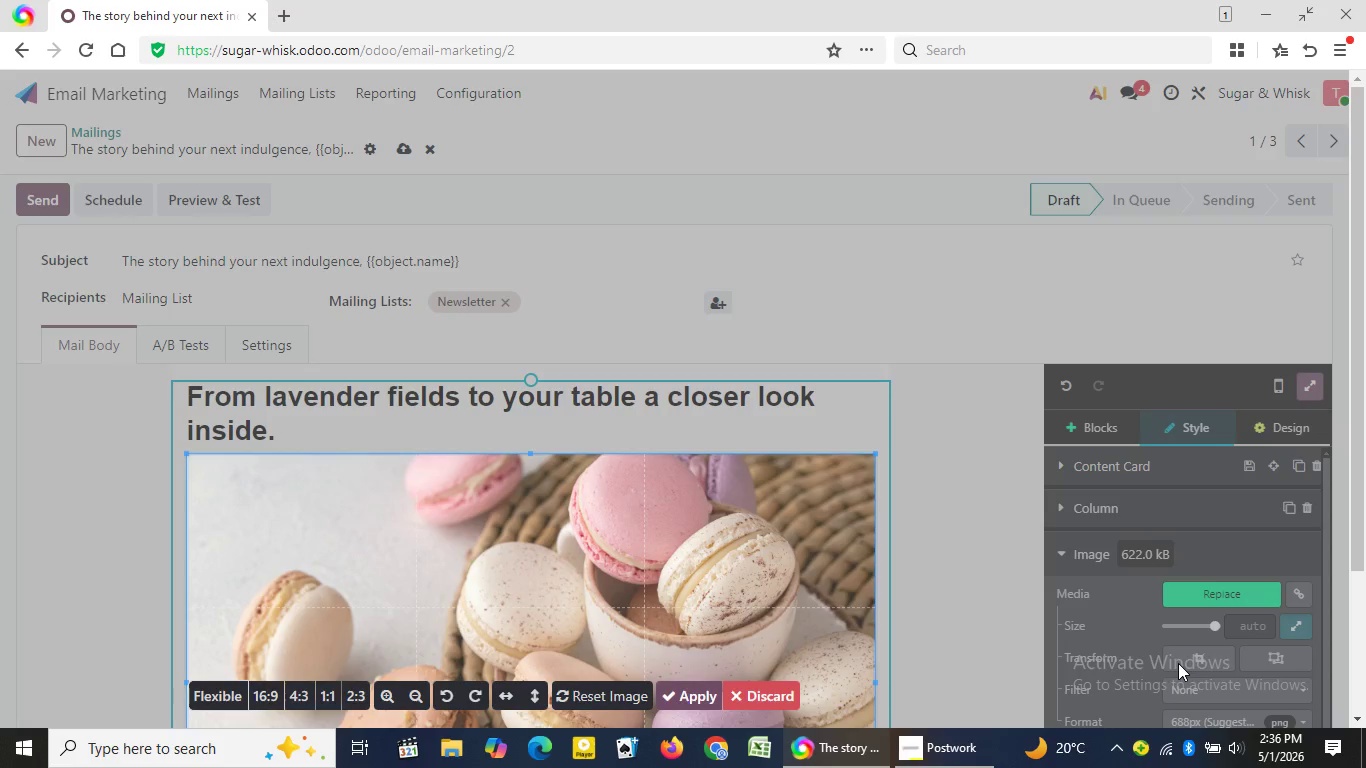 
wait(41.03)
 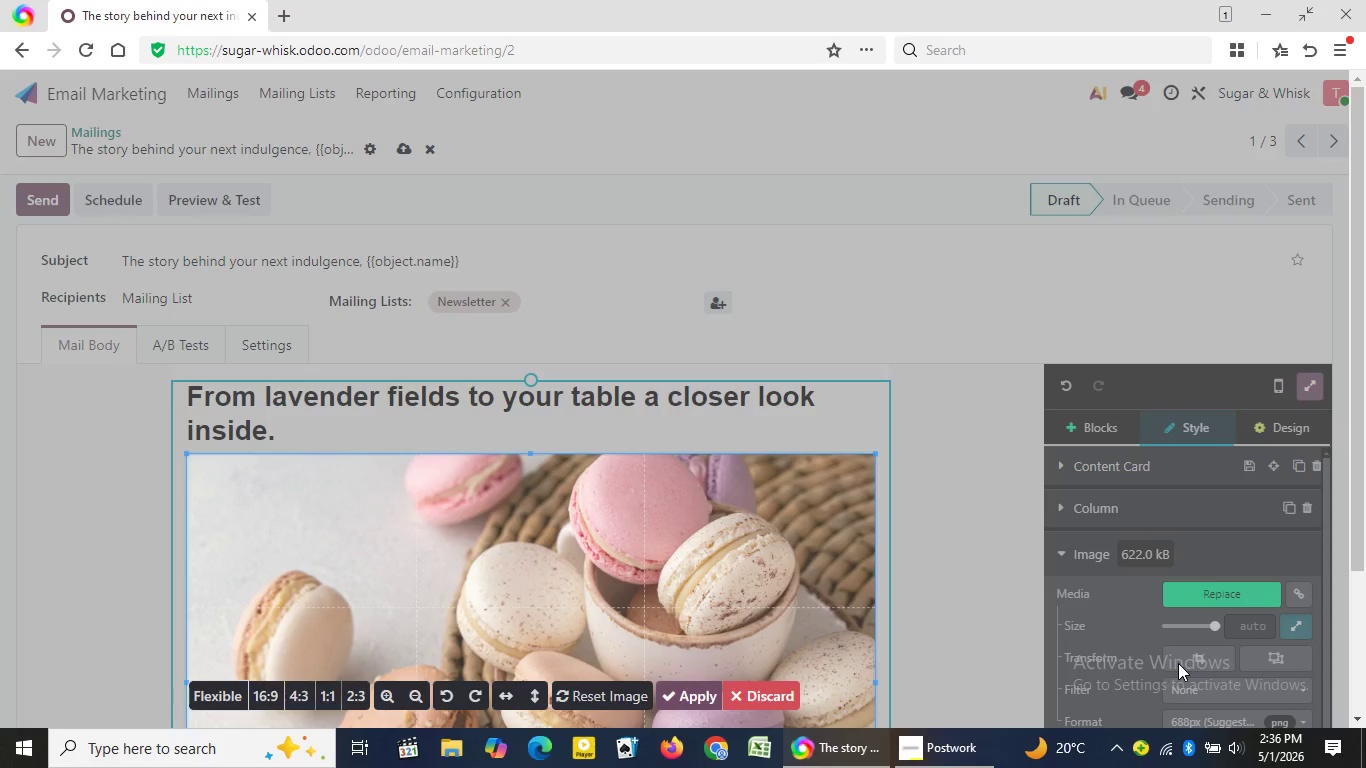 
left_click([271, 696])
 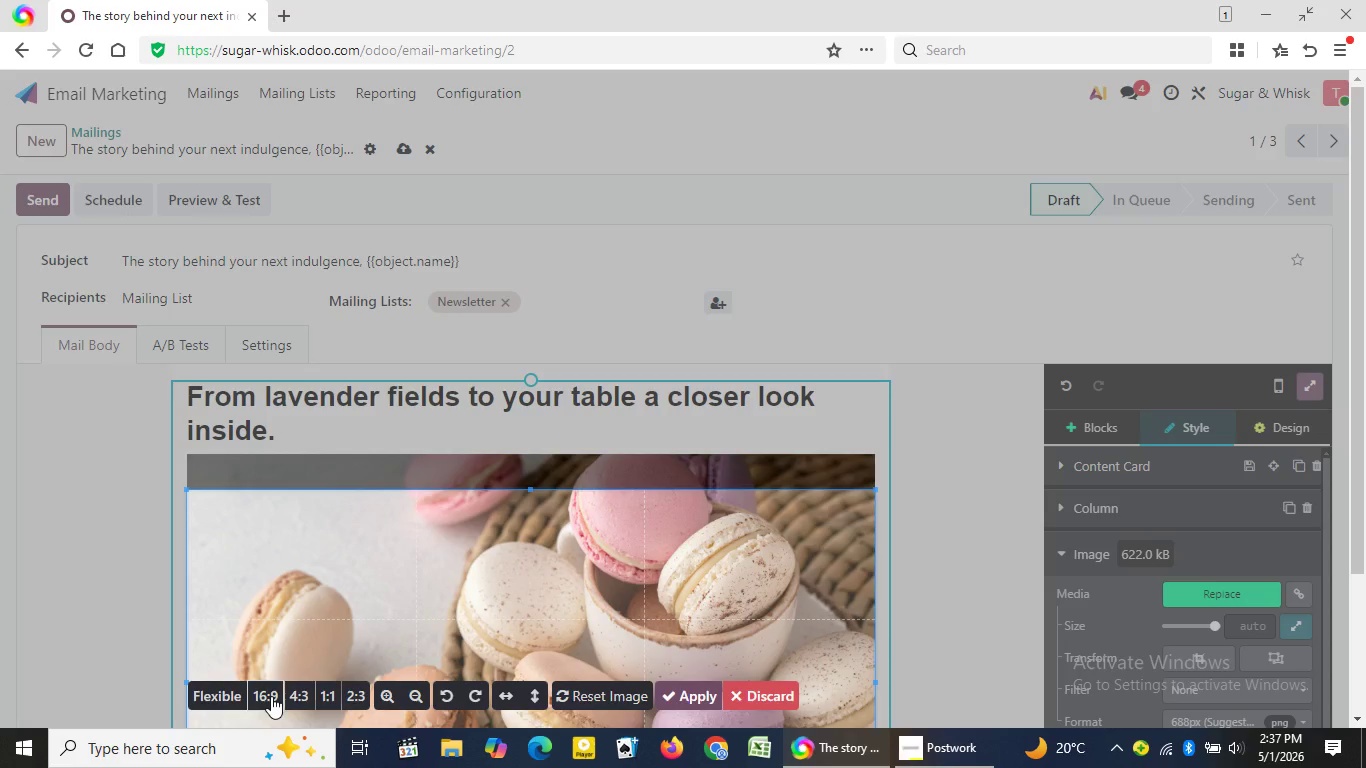 
wait(16.45)
 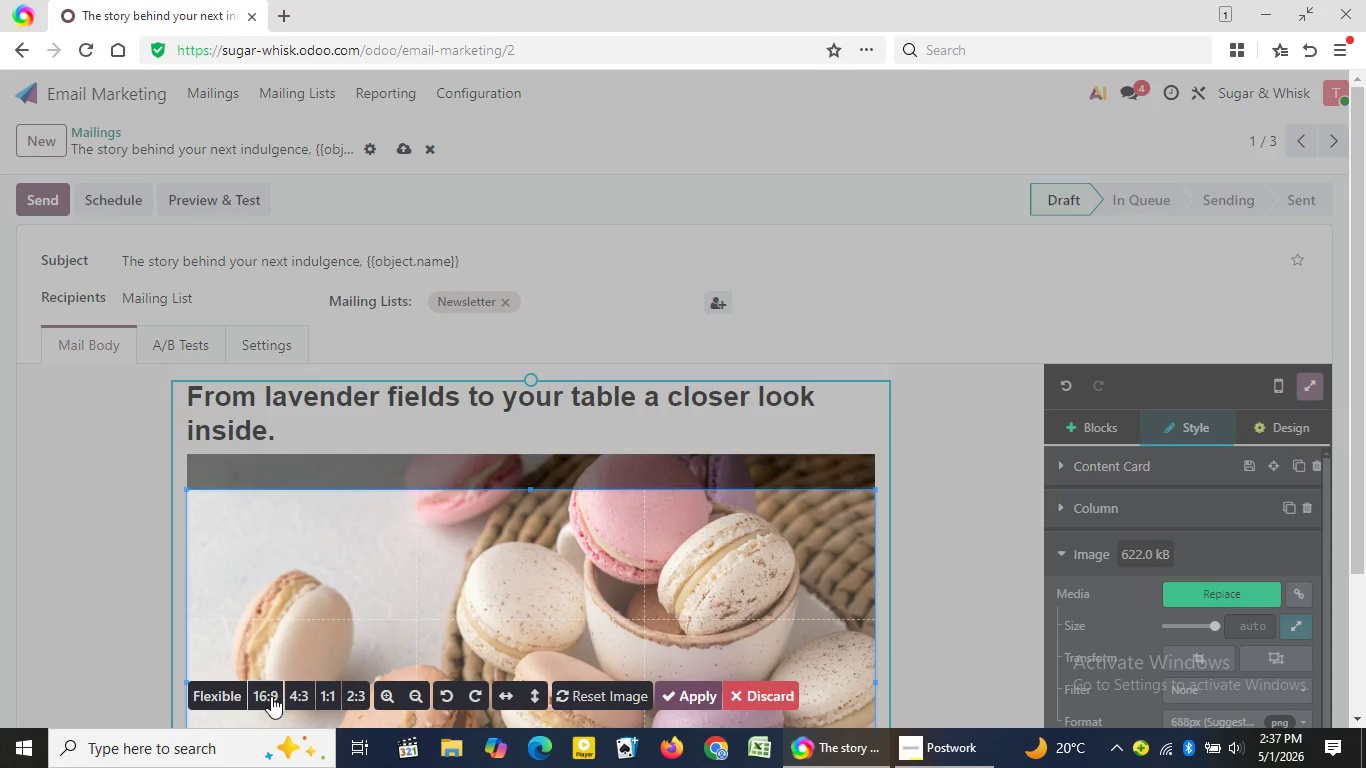 
left_click([271, 696])
 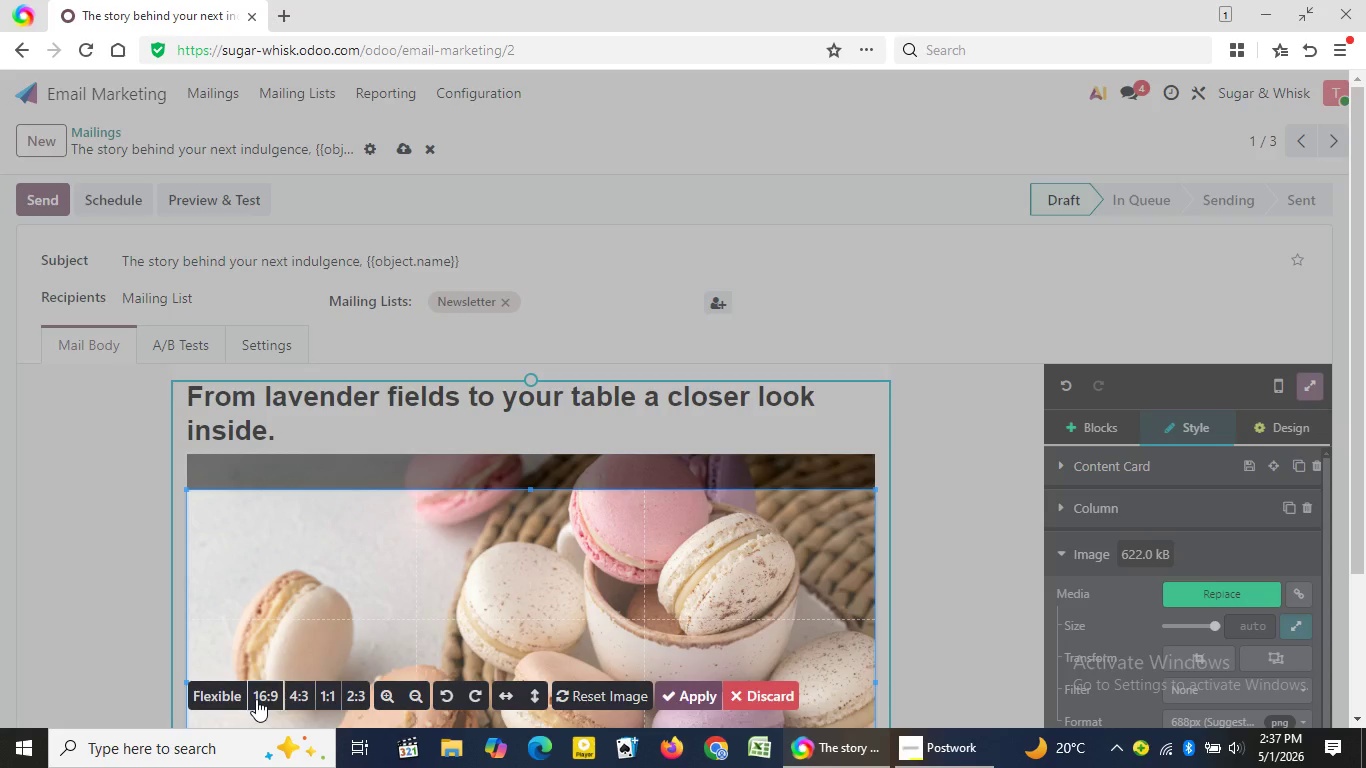 
left_click([255, 699])
 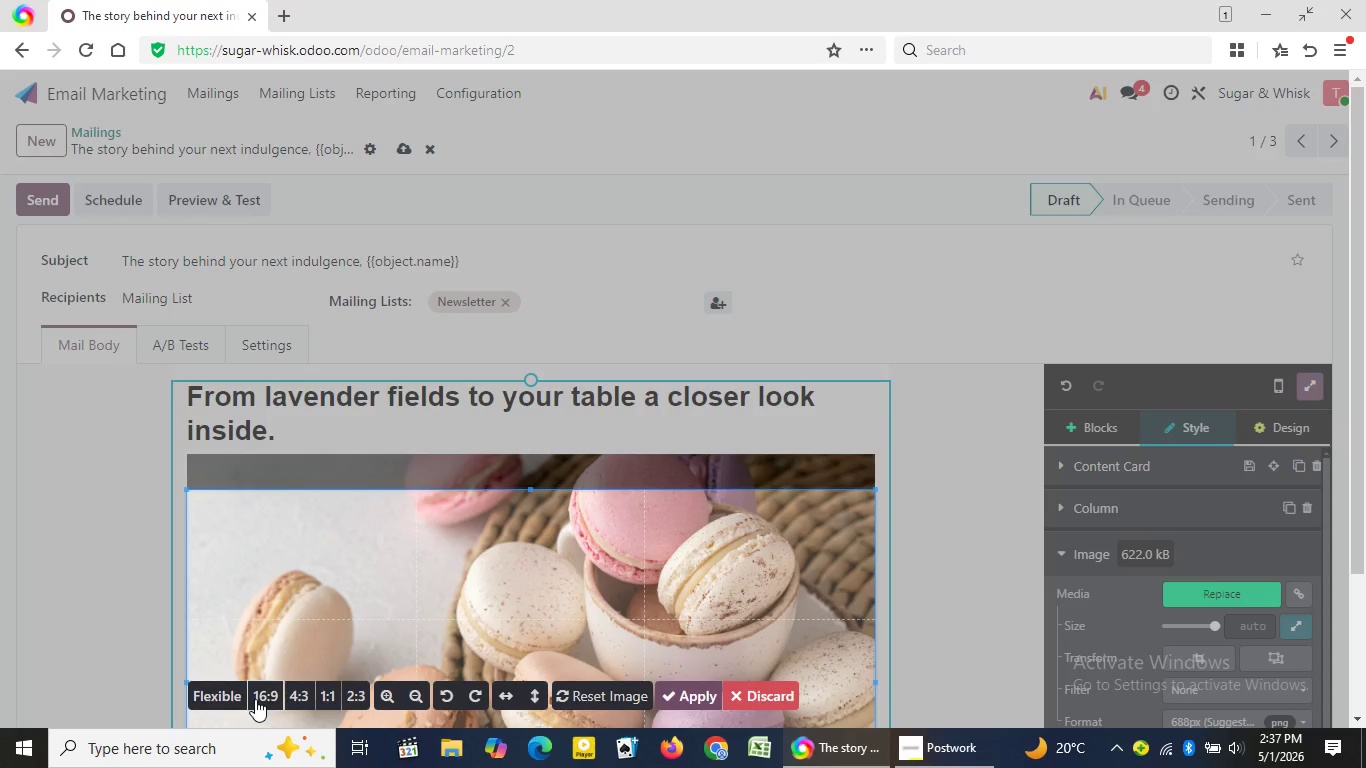 
wait(40.31)
 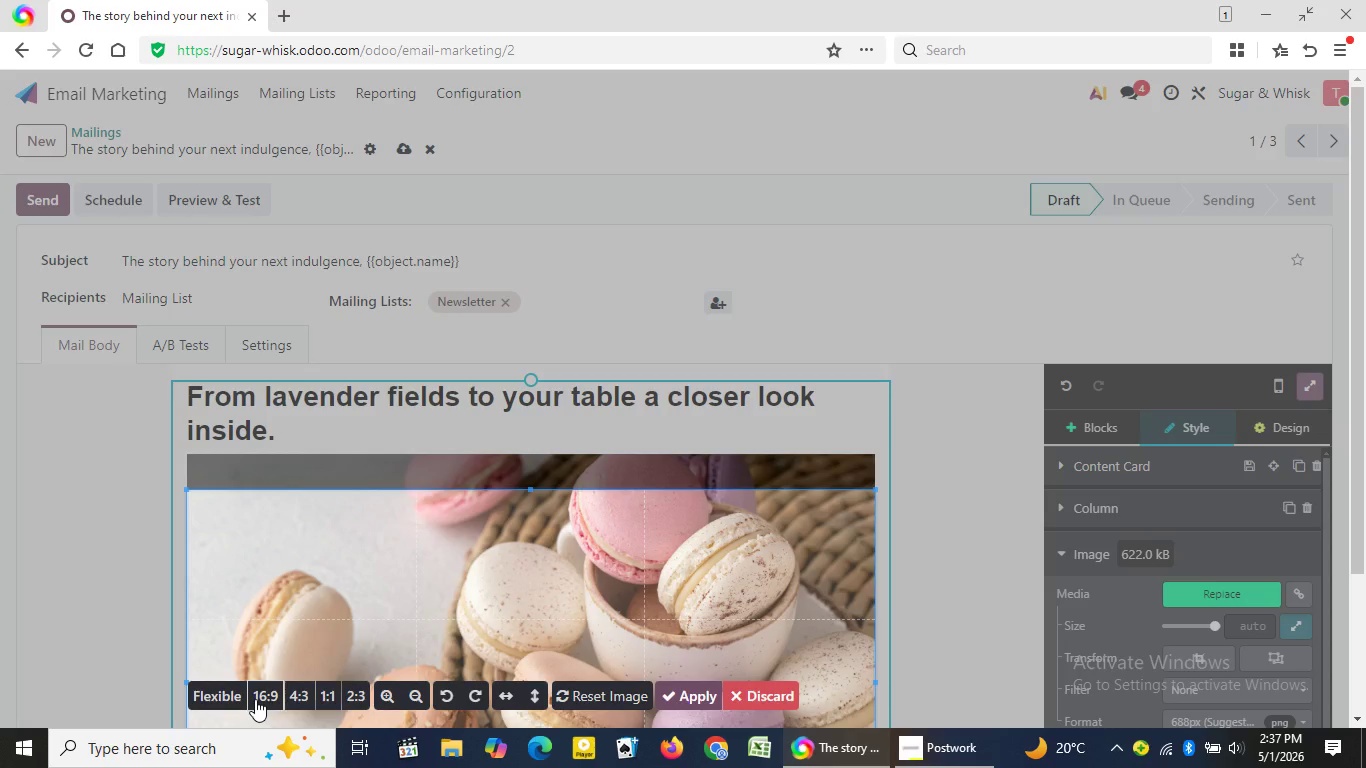 
left_click([706, 700])
 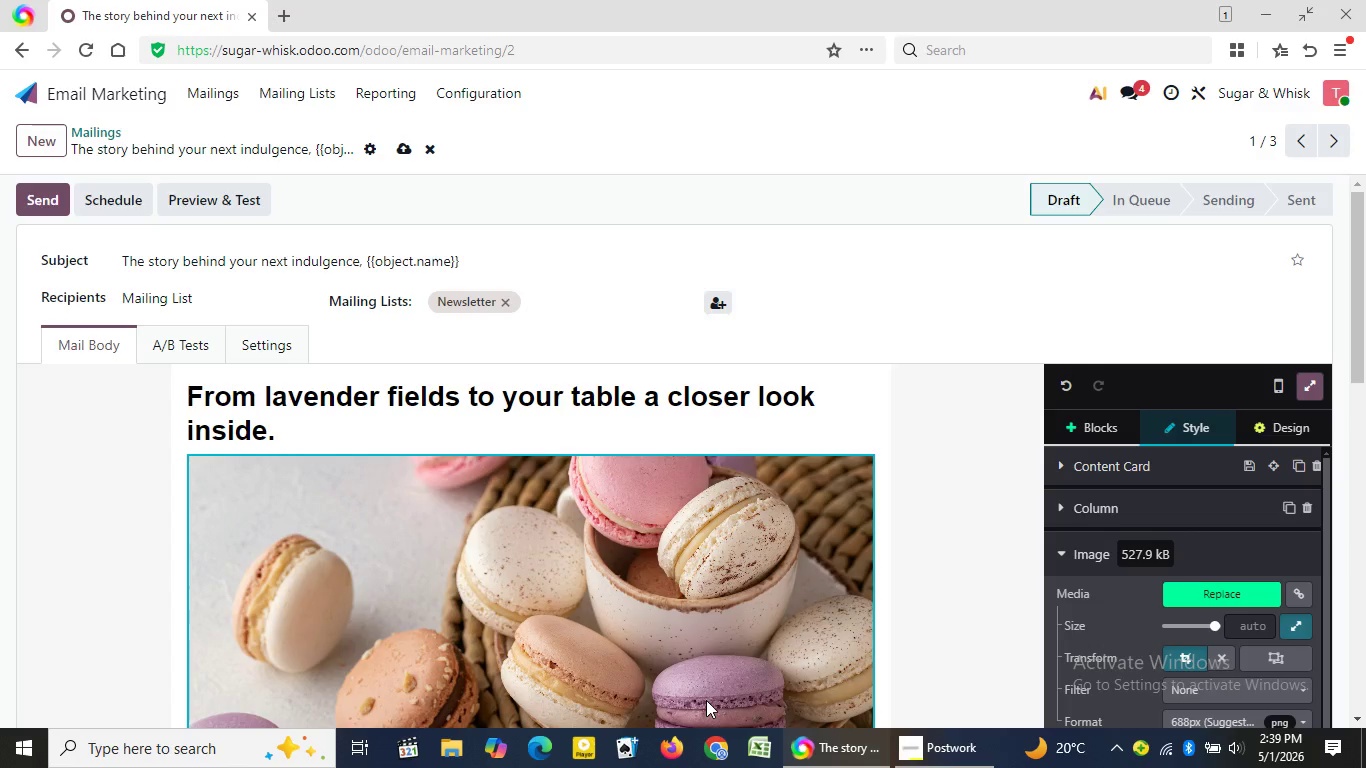 
wait(85.38)
 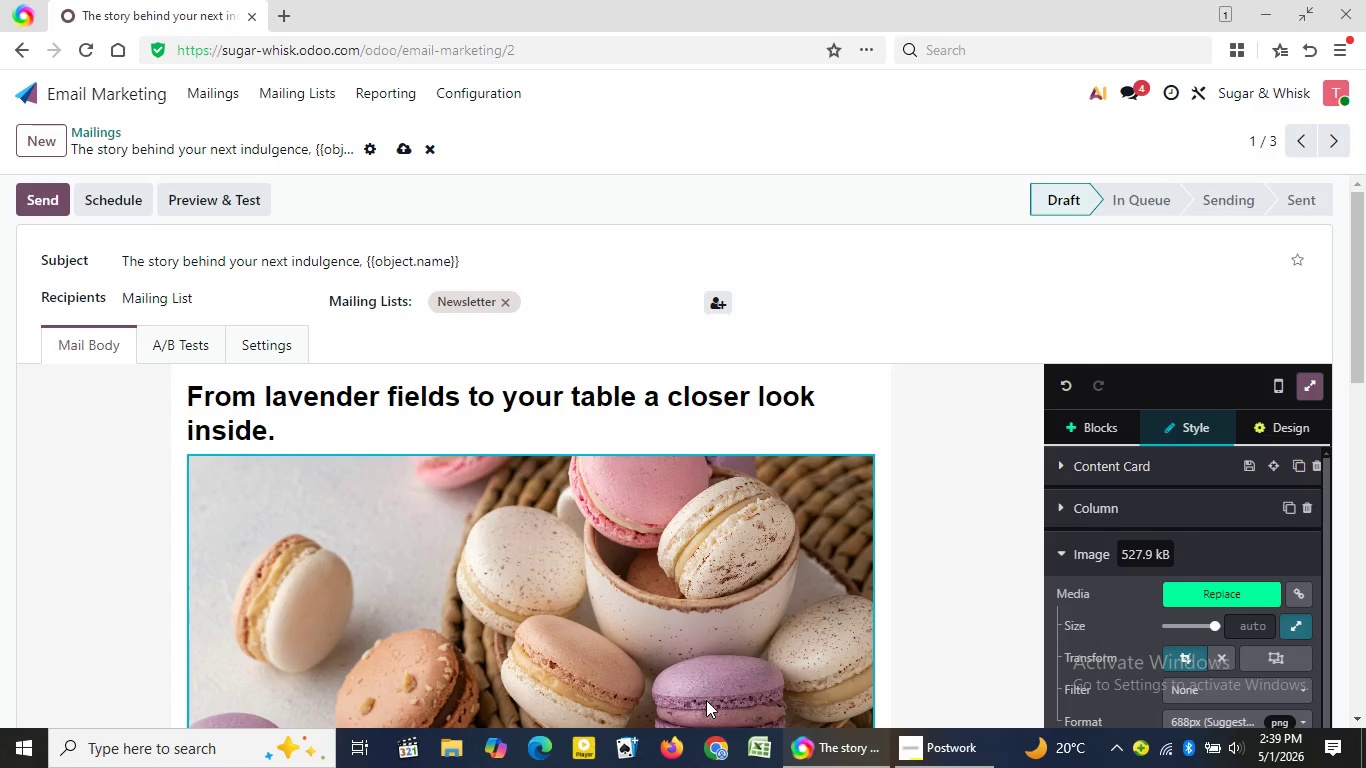 
left_click([1360, 418])
 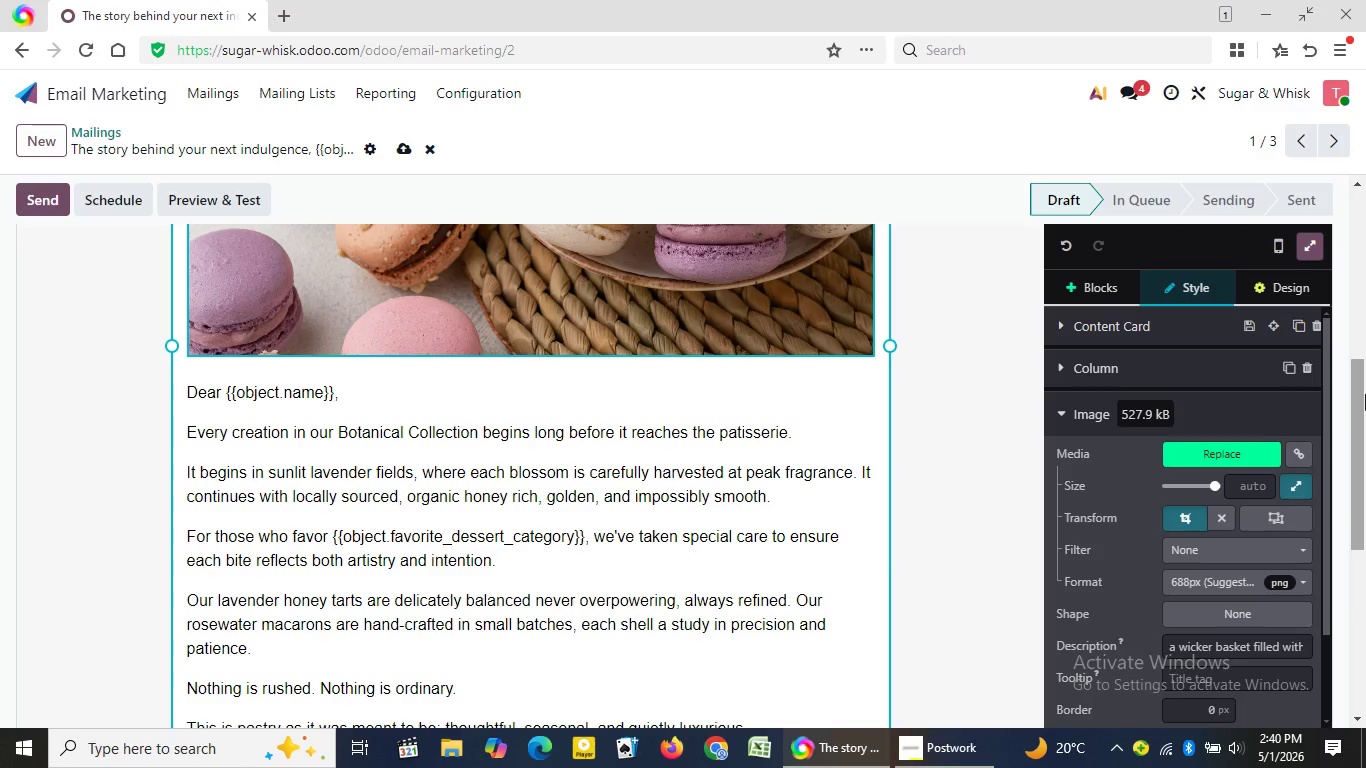 
wait(56.75)
 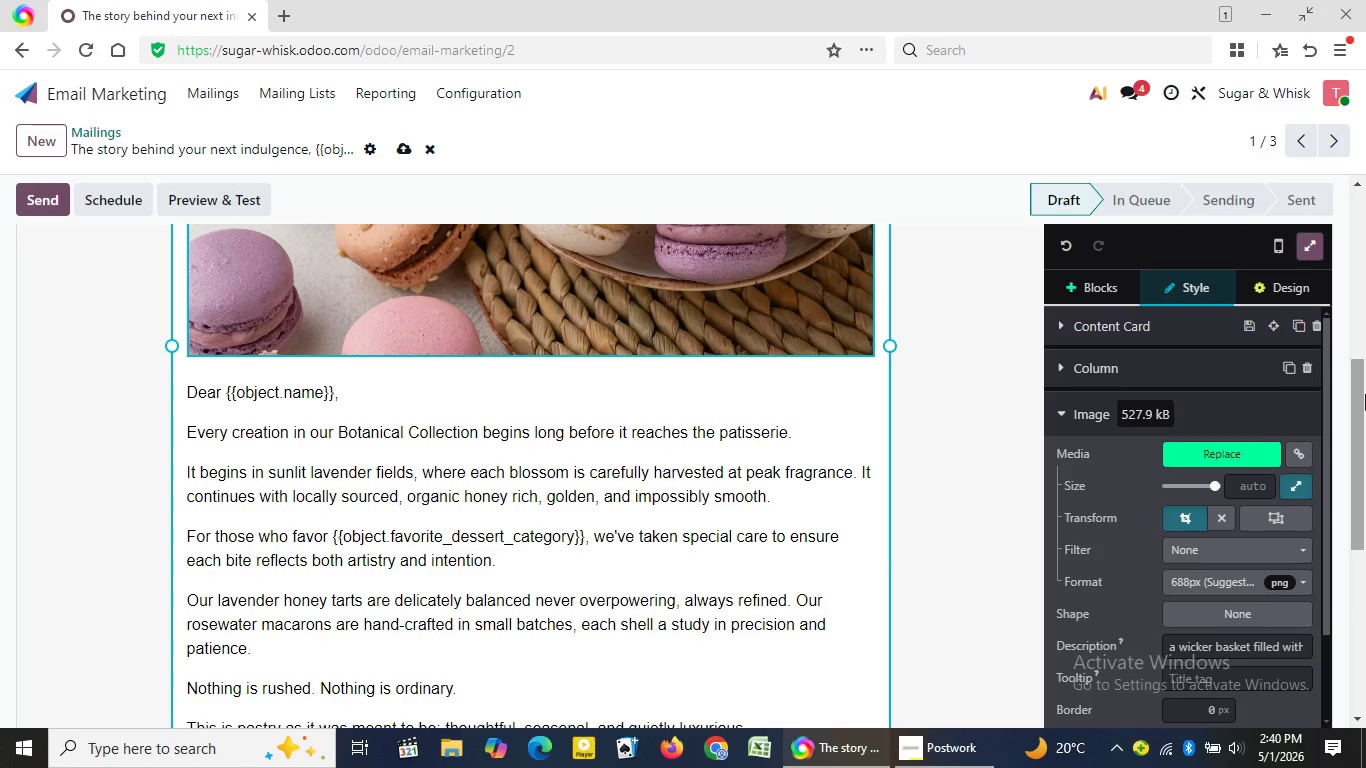 
left_click([404, 153])
 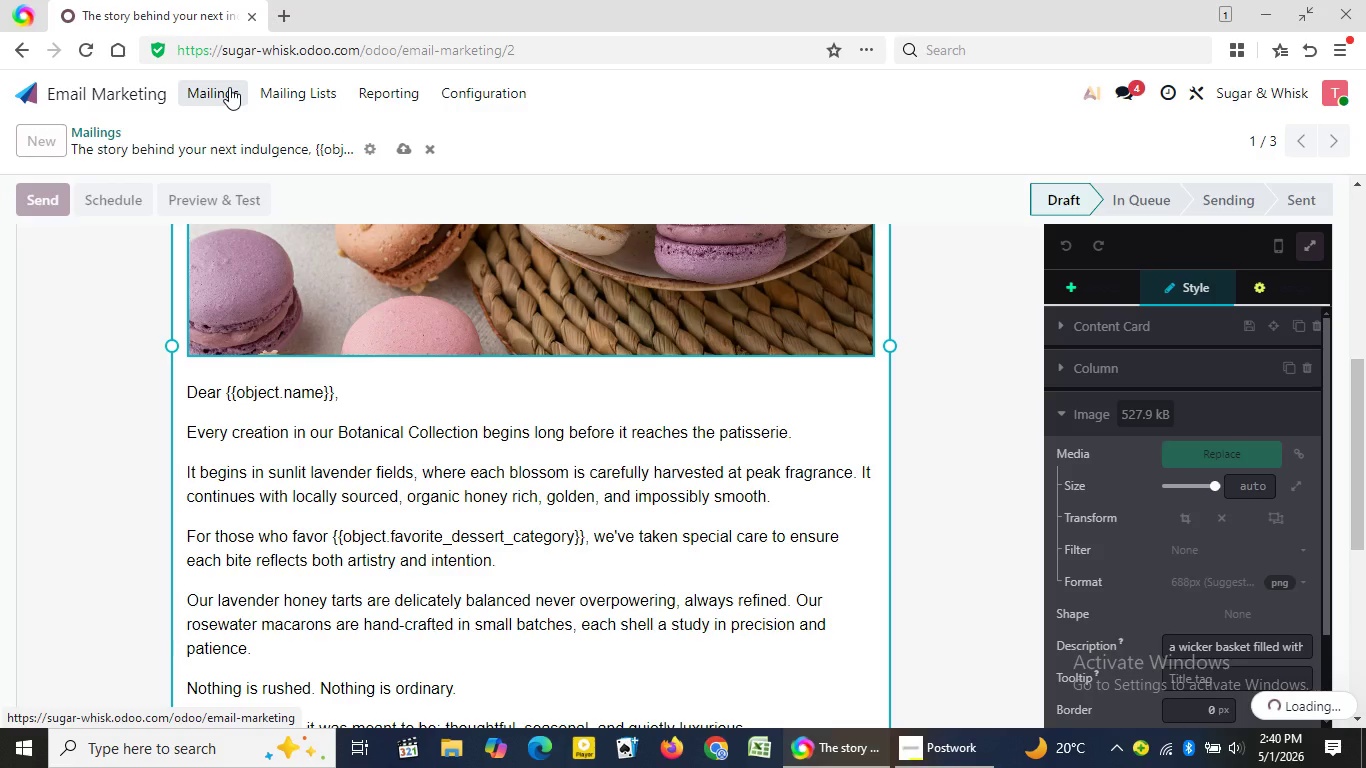 
left_click([230, 89])
 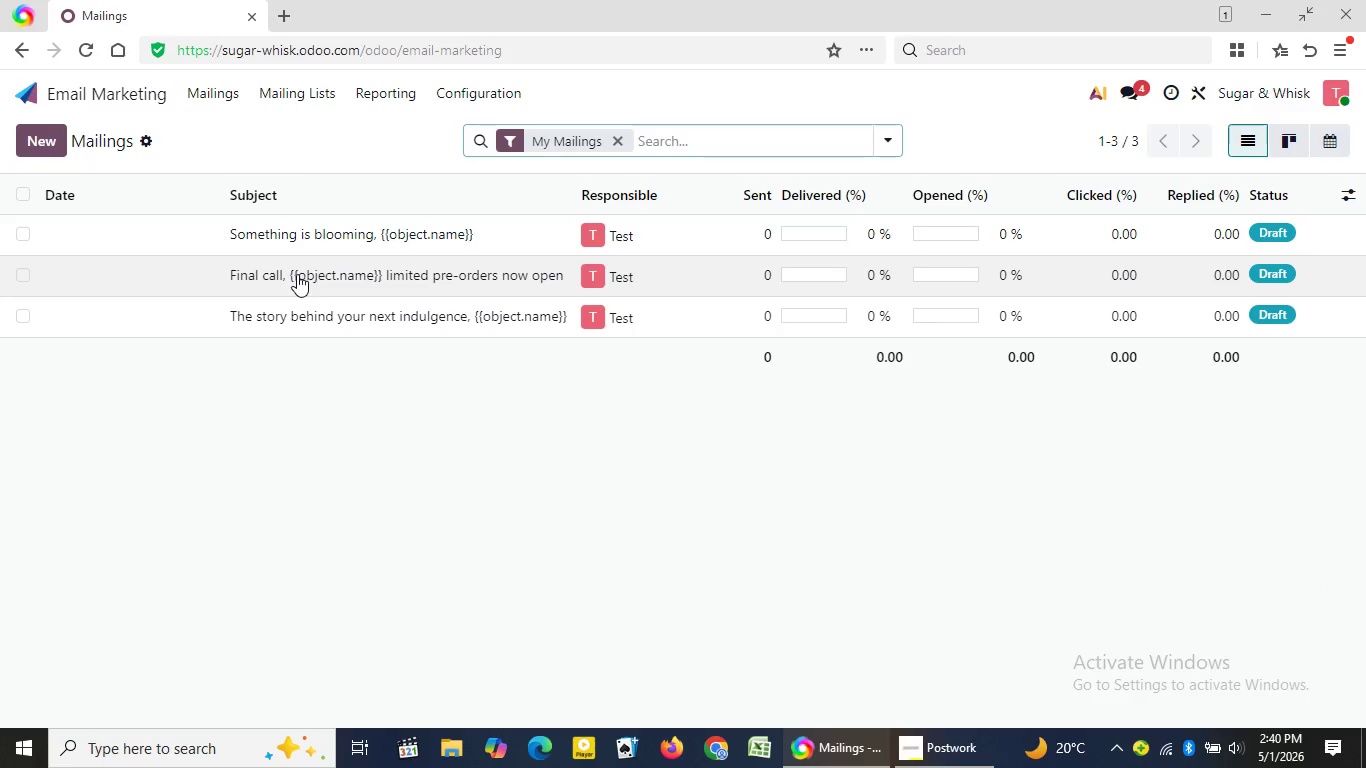 
wait(5.81)
 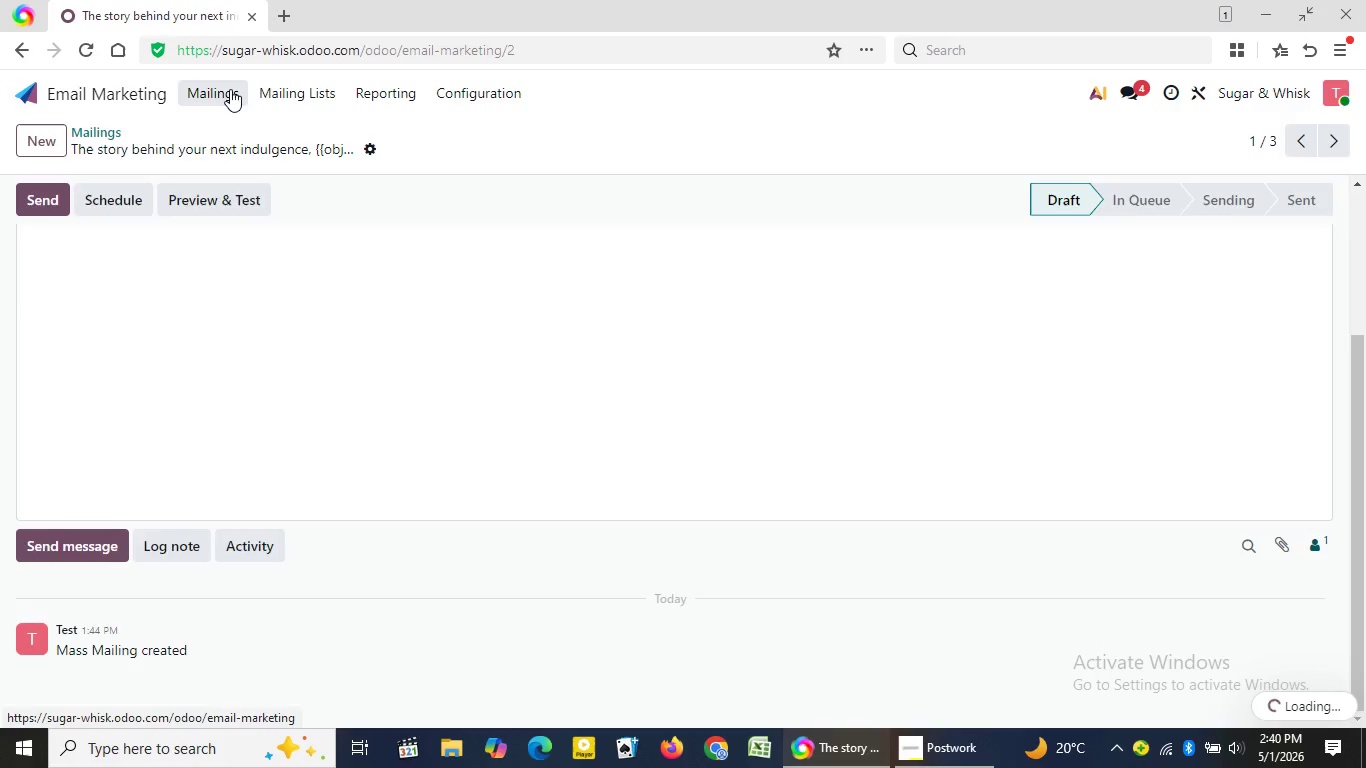 
left_click([297, 274])
 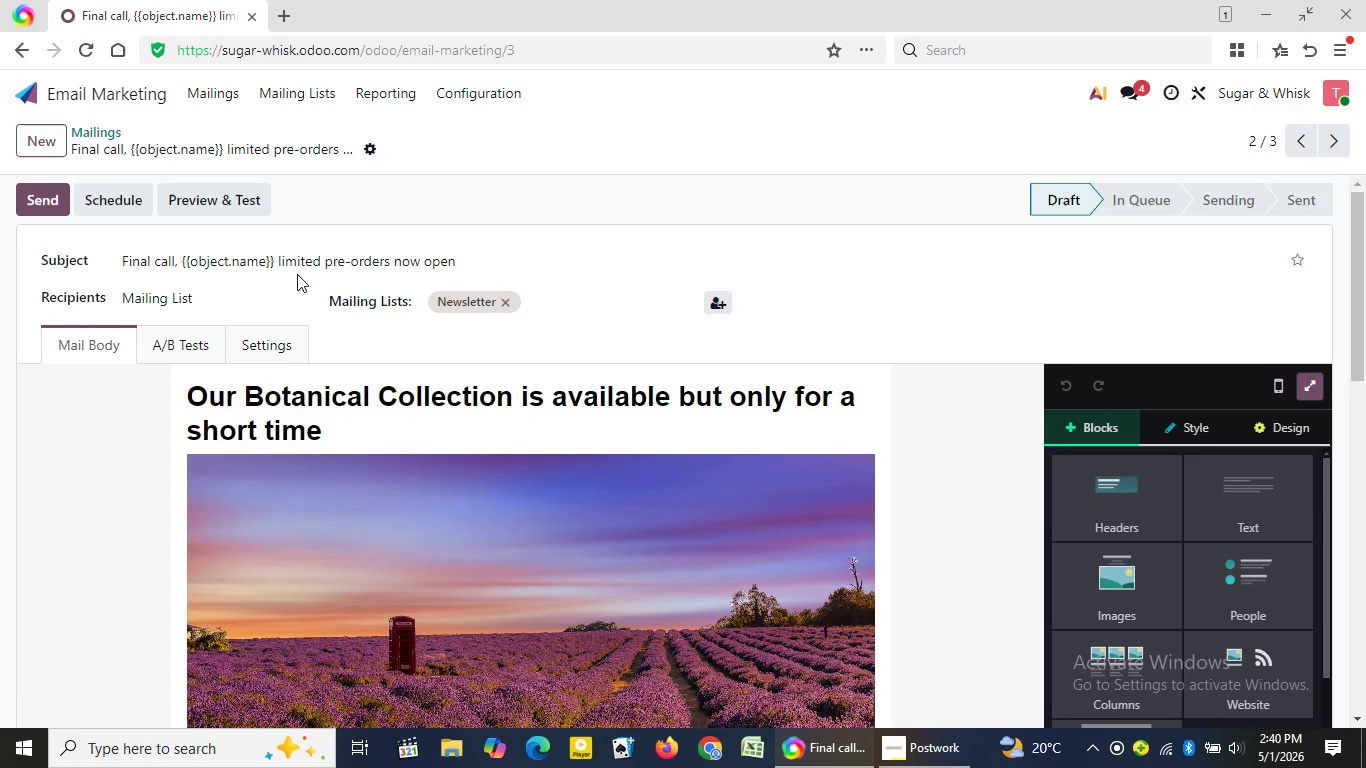 
wait(19.89)
 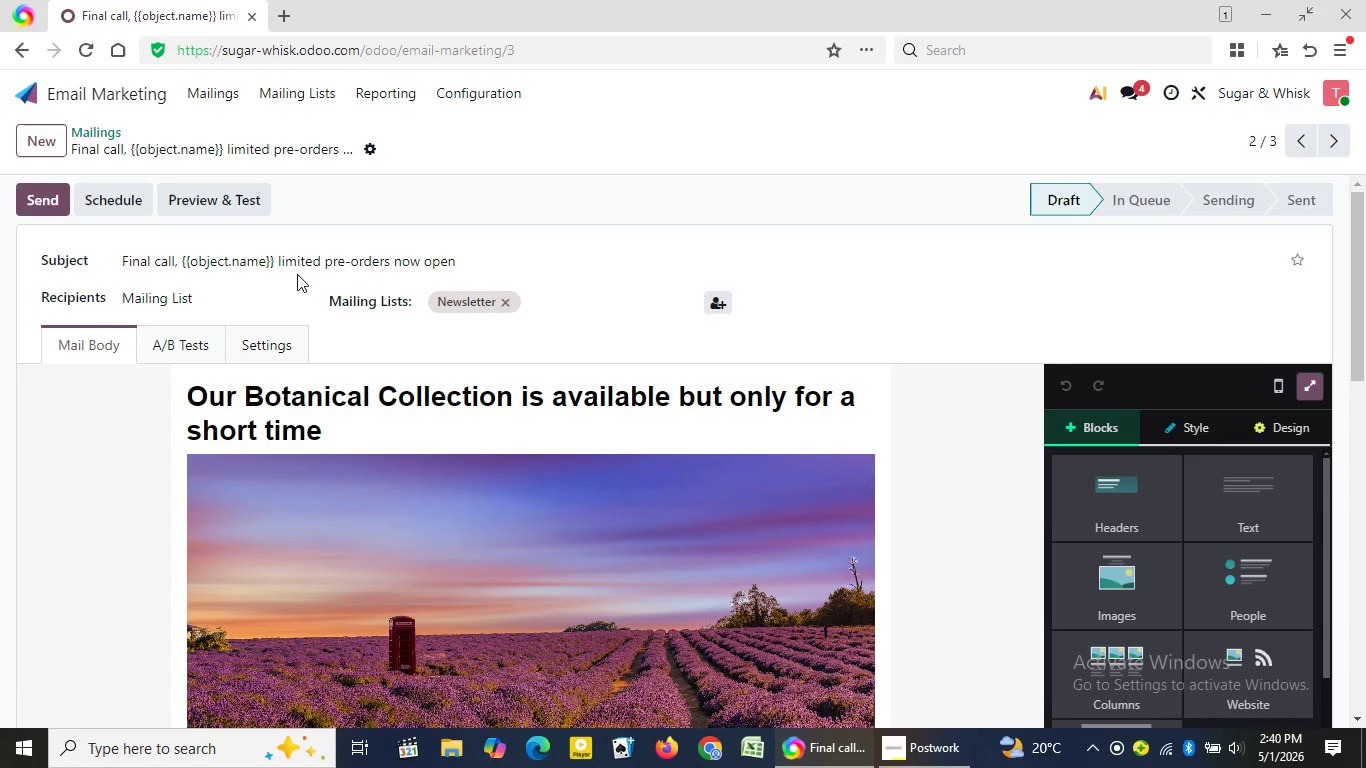 
left_click([1365, 414])
 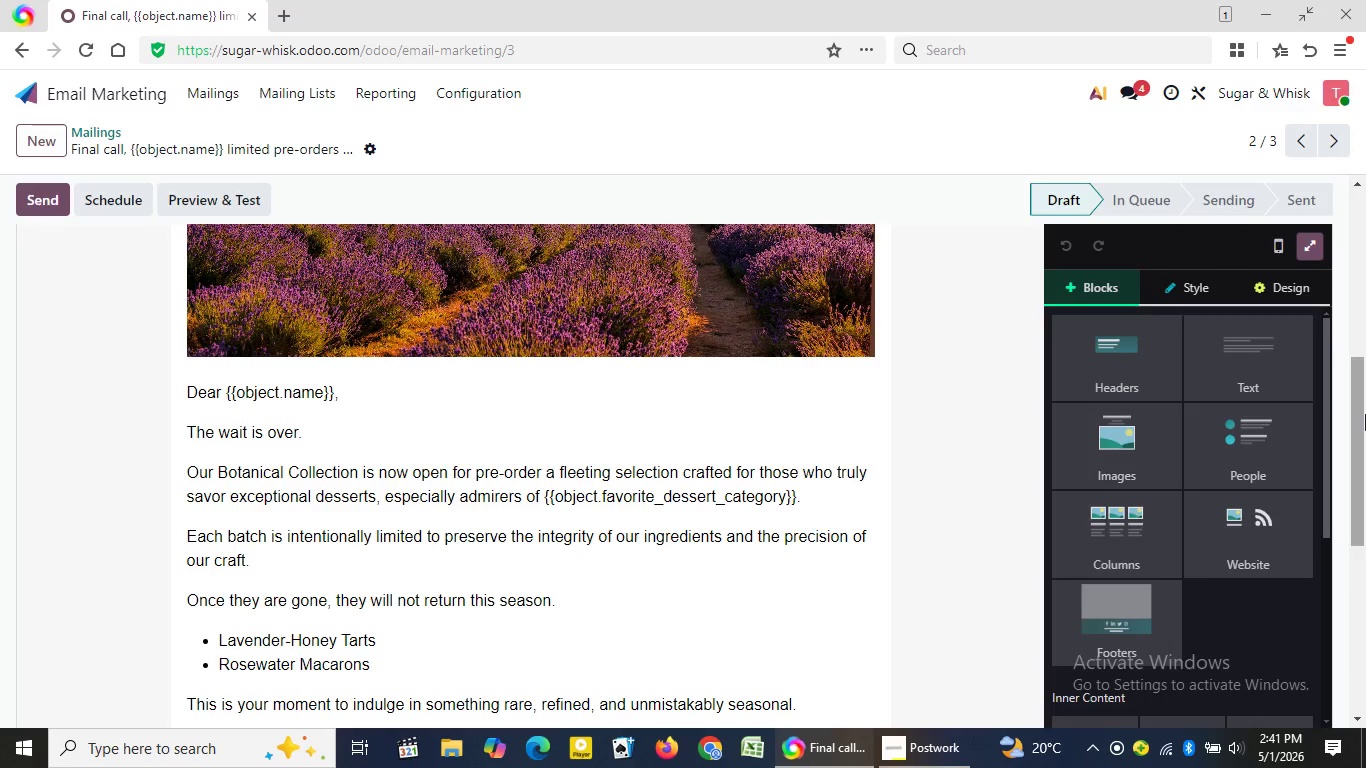 
wait(24.91)
 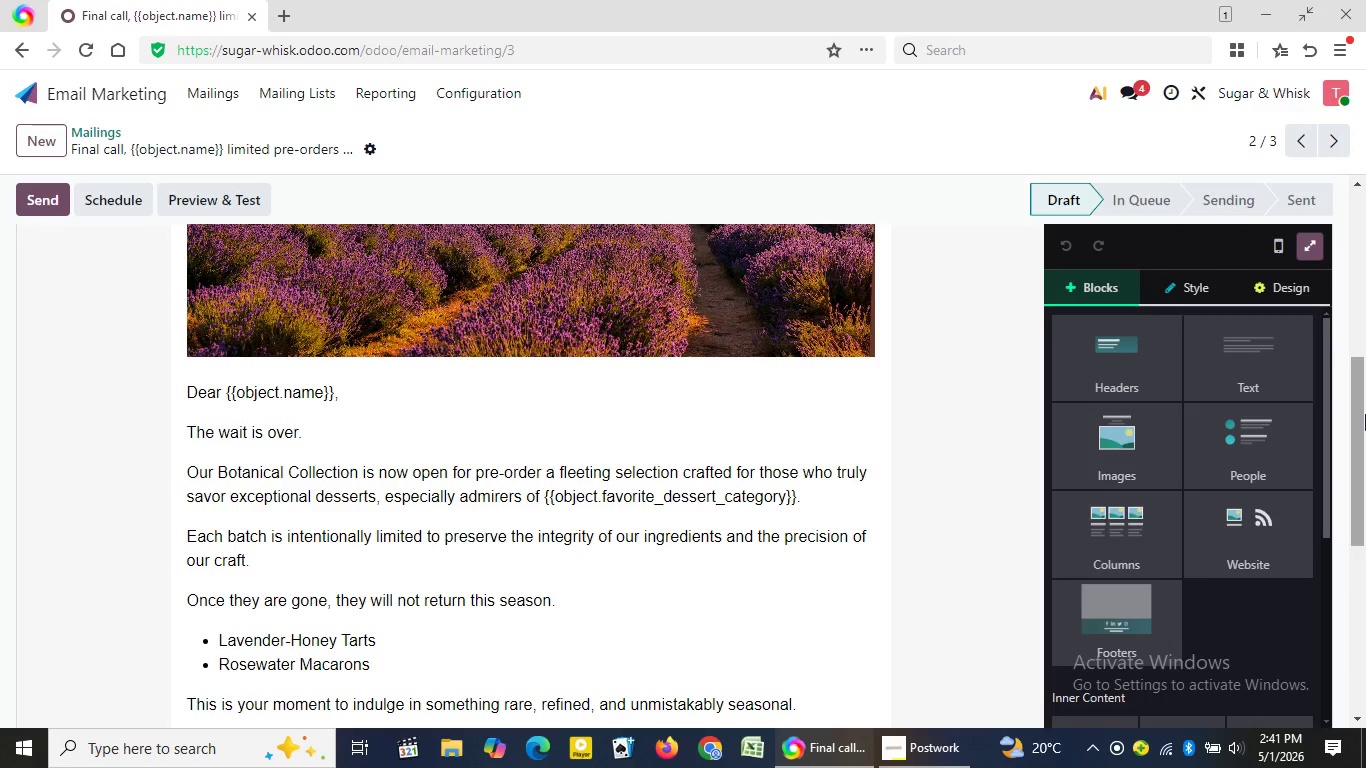 
left_click([187, 87])
 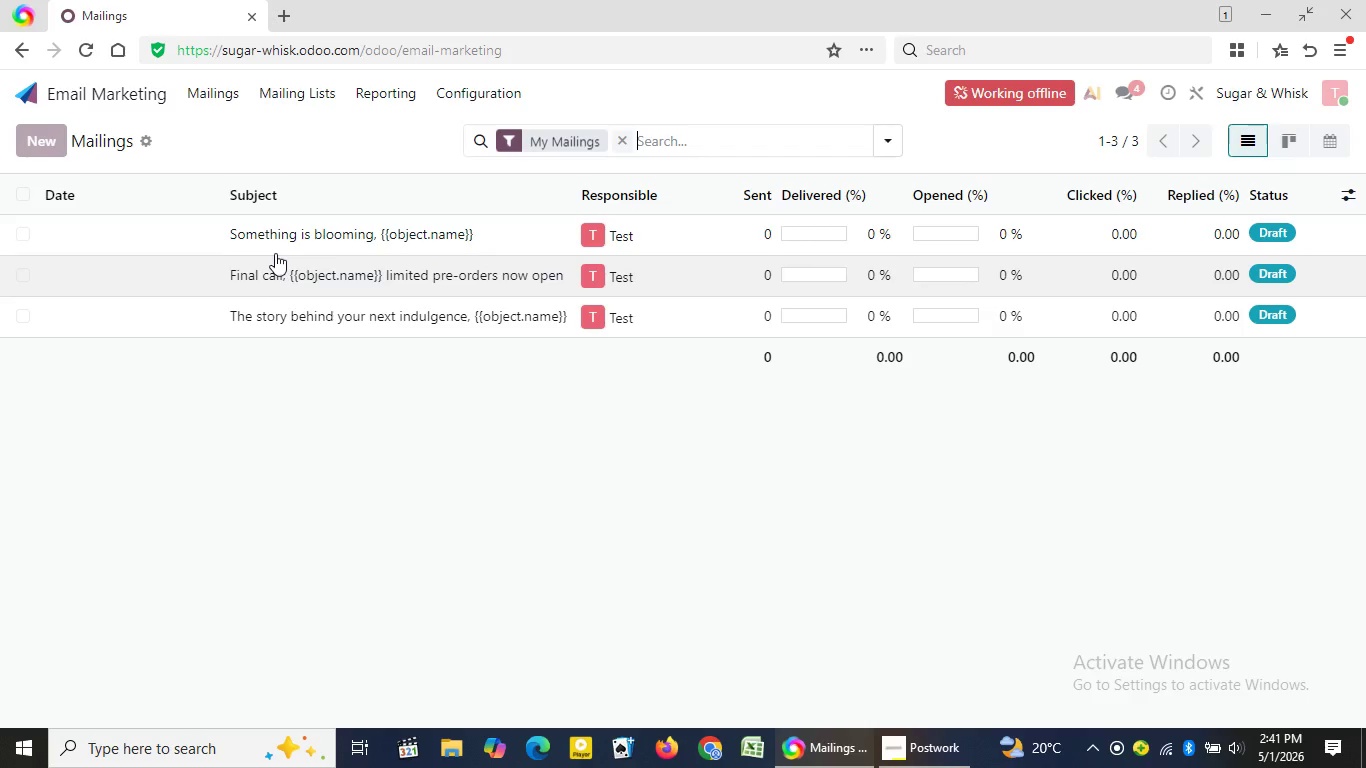 
left_click([274, 249])
 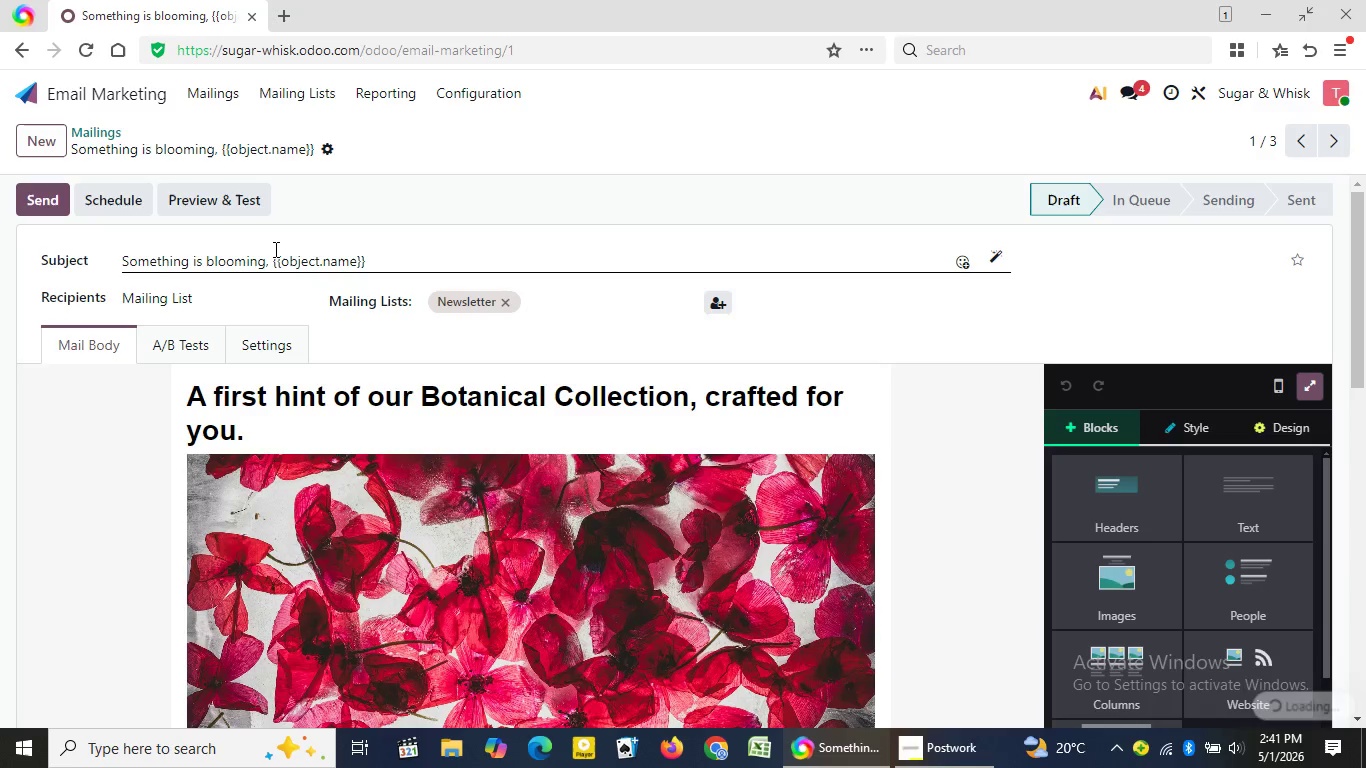 
wait(9.34)
 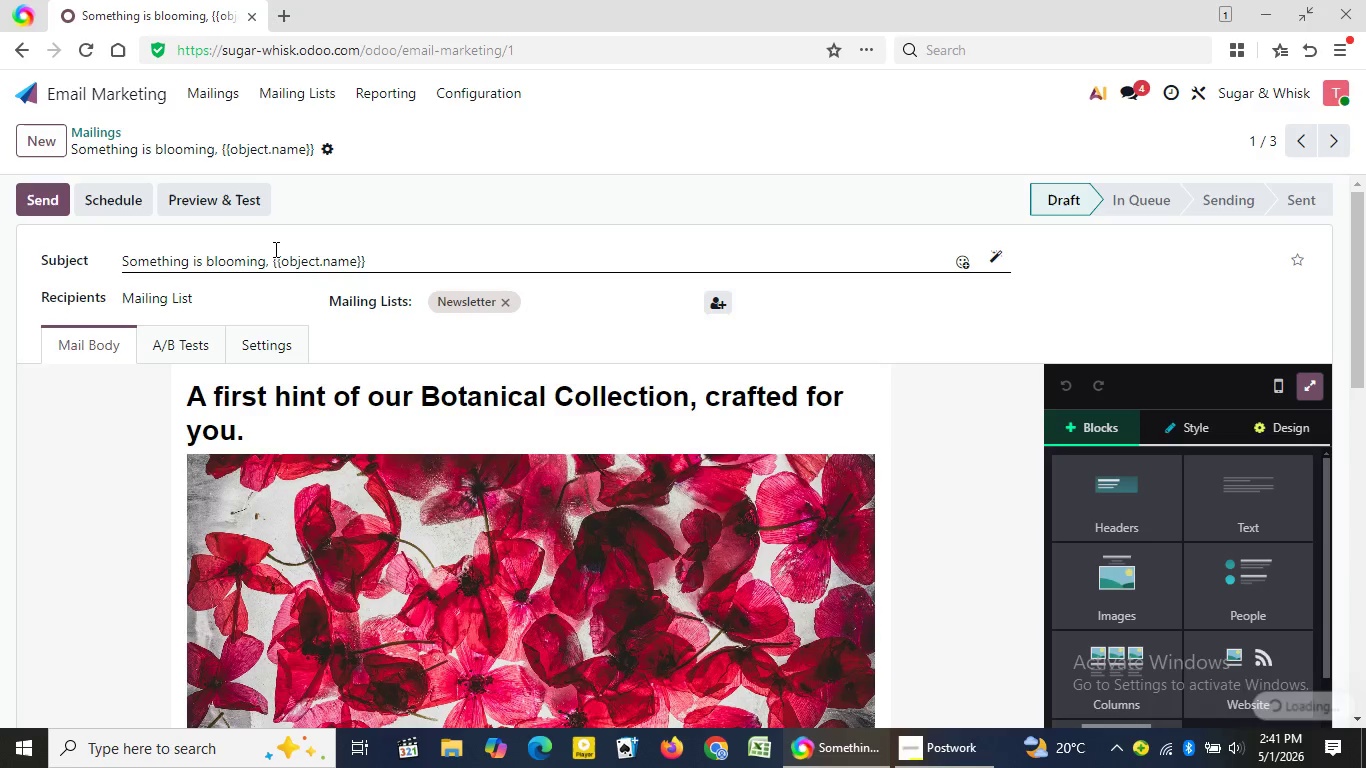 
left_click([400, 567])
 